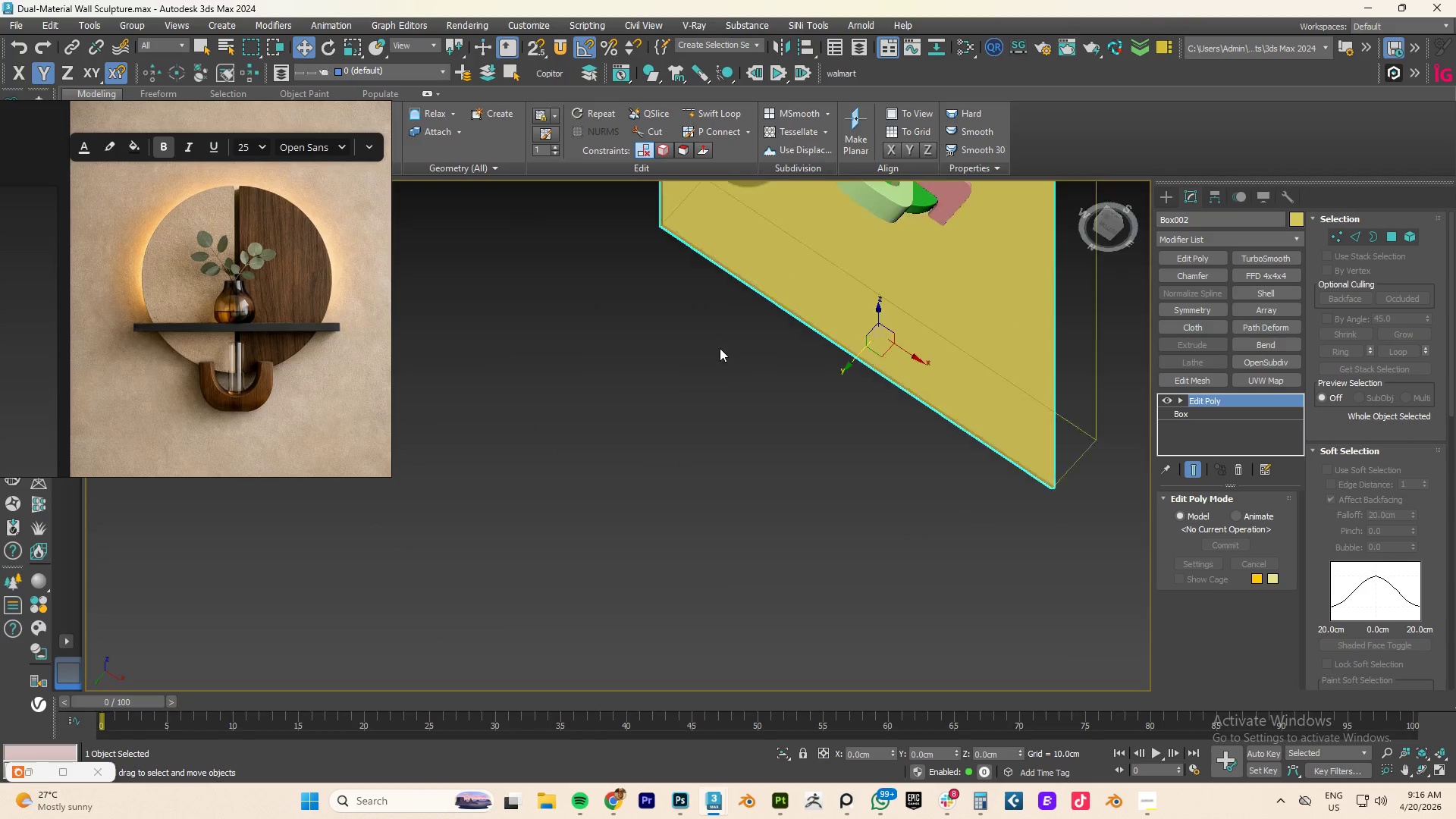 
scroll: coordinate [720, 350], scroll_direction: down, amount: 3.0
 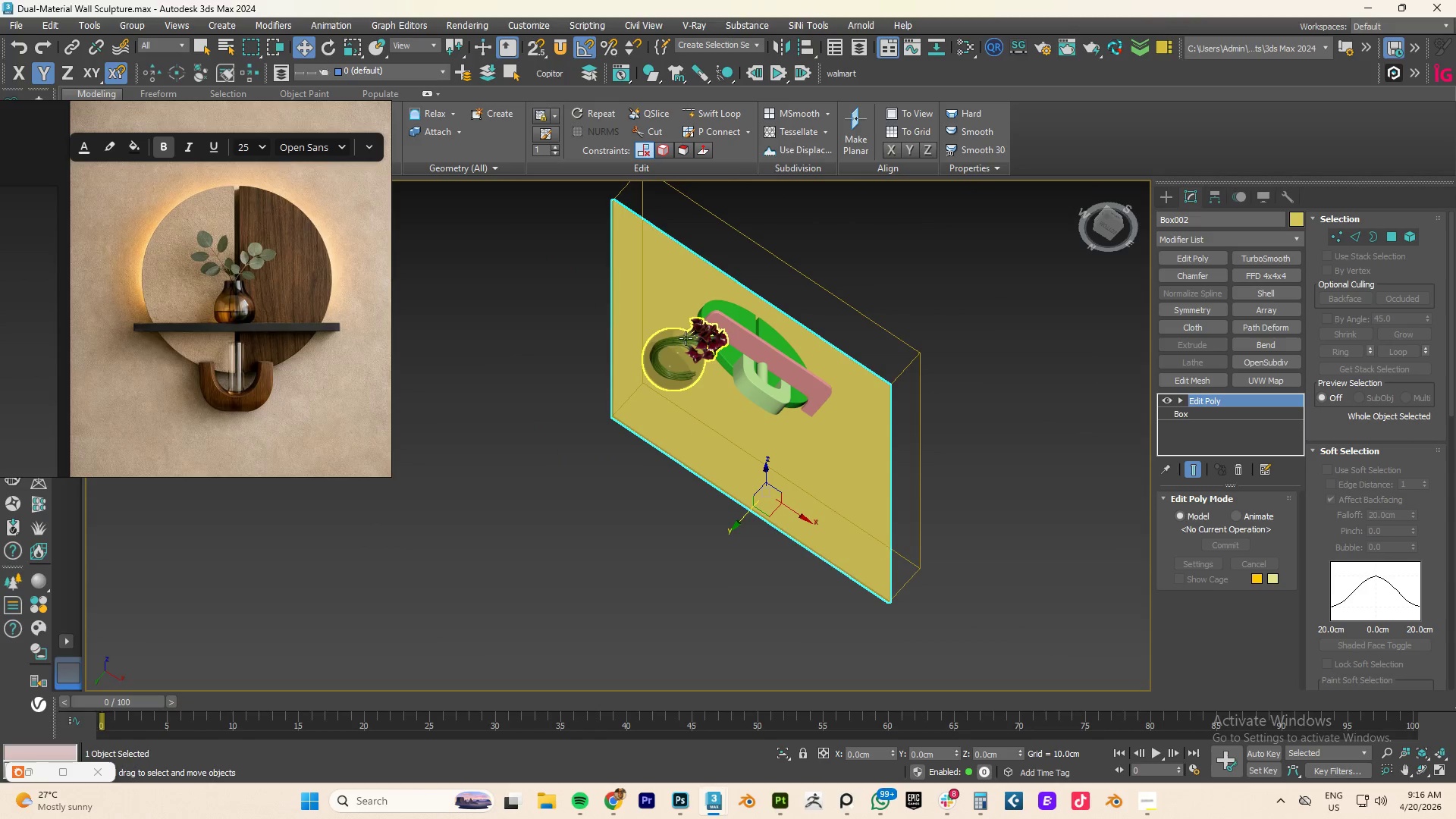 
left_click([689, 348])
 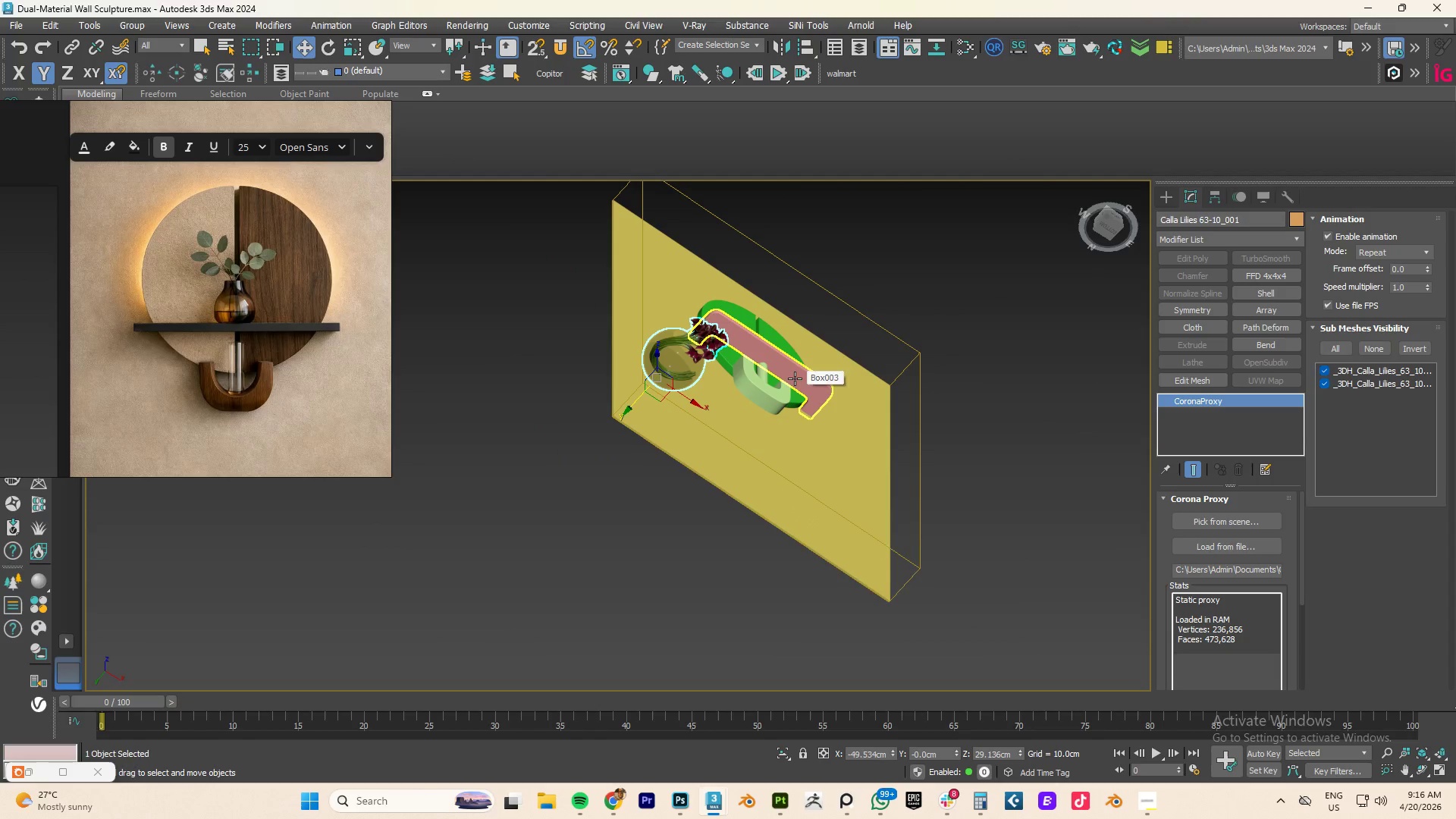 
type(fz)
 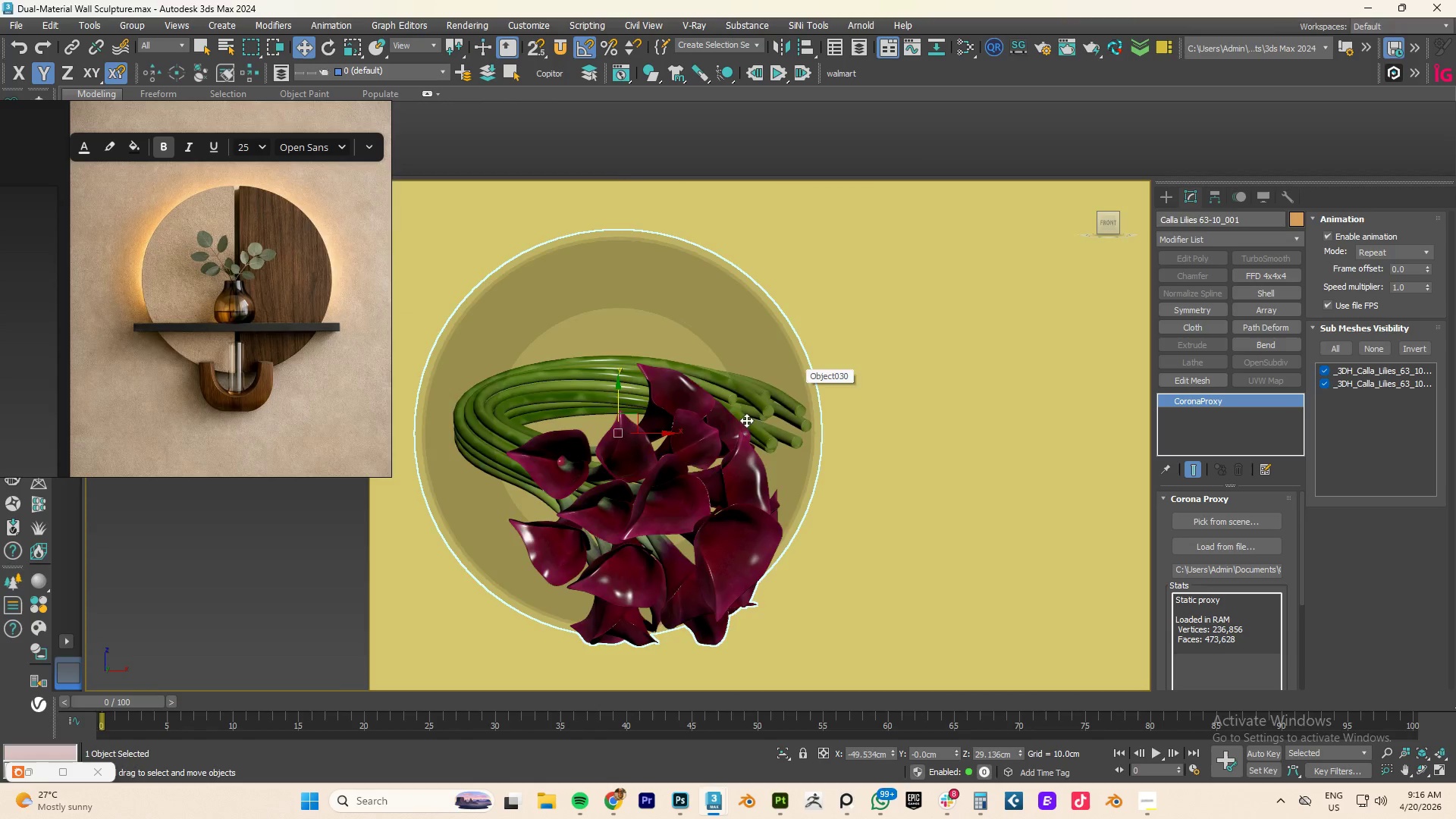 
scroll: coordinate [730, 455], scroll_direction: down, amount: 4.0
 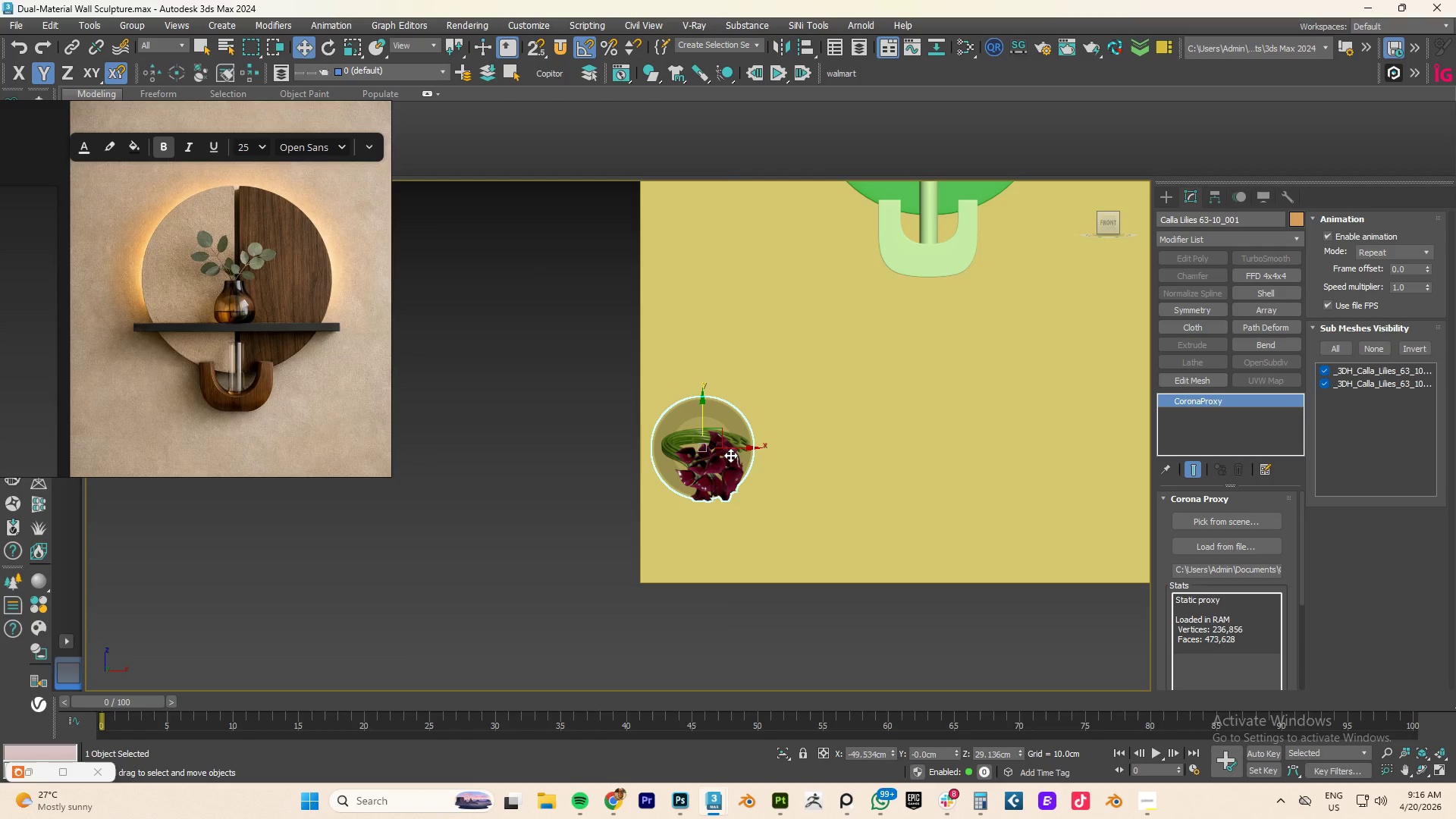 
key(E)
 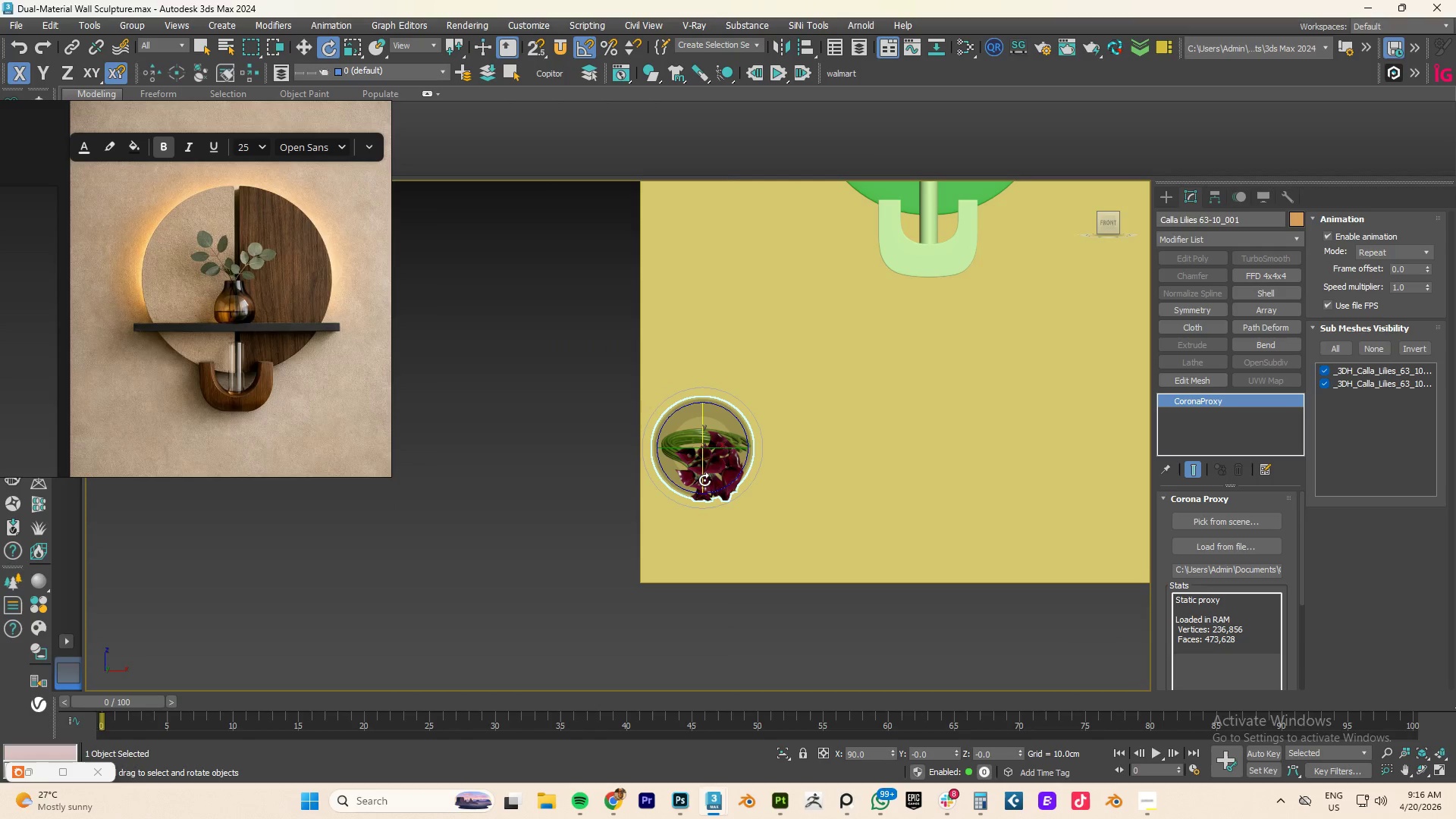 
left_click_drag(start_coordinate=[704, 478], to_coordinate=[703, 408])
 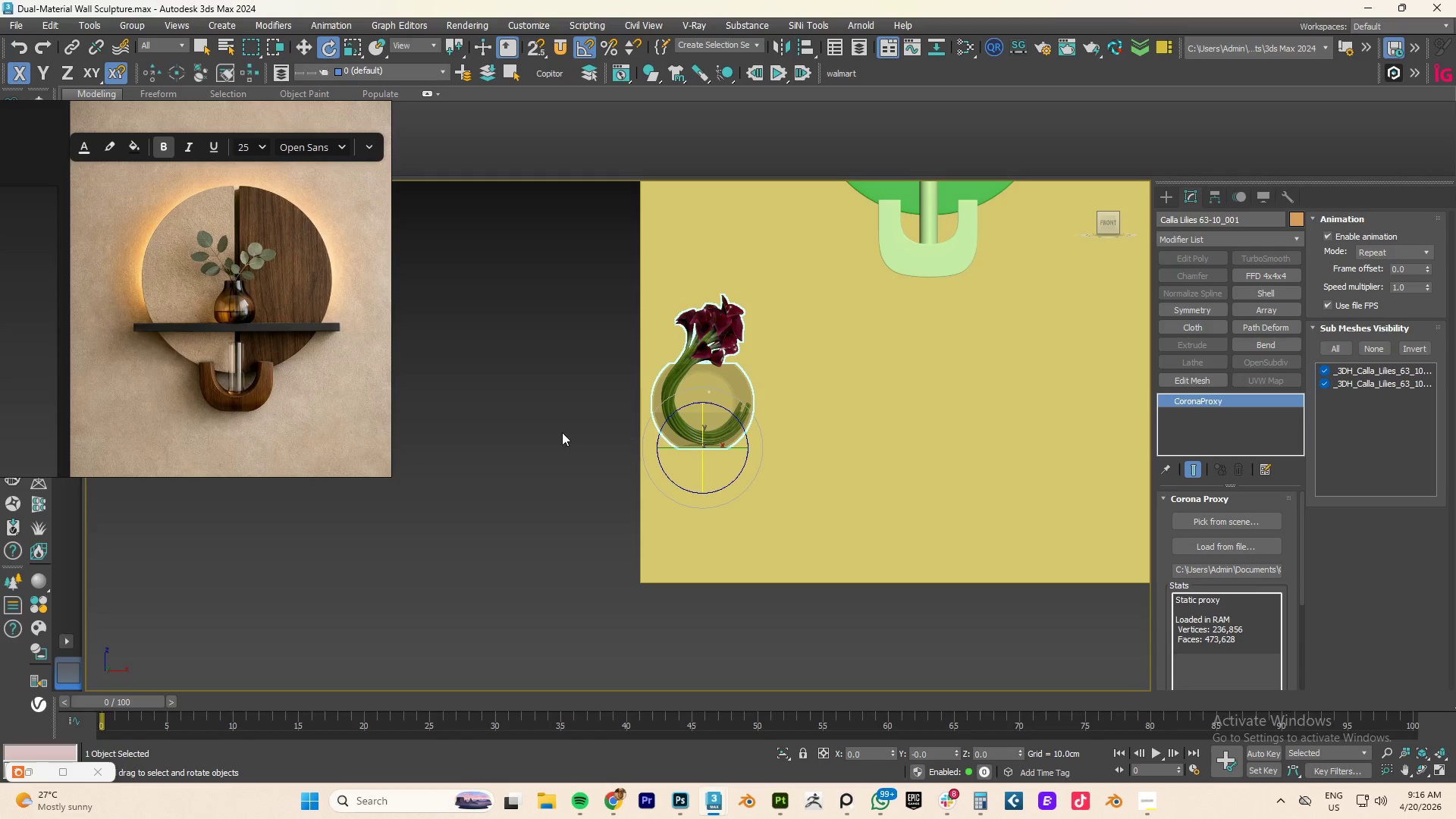 
left_click([550, 432])
 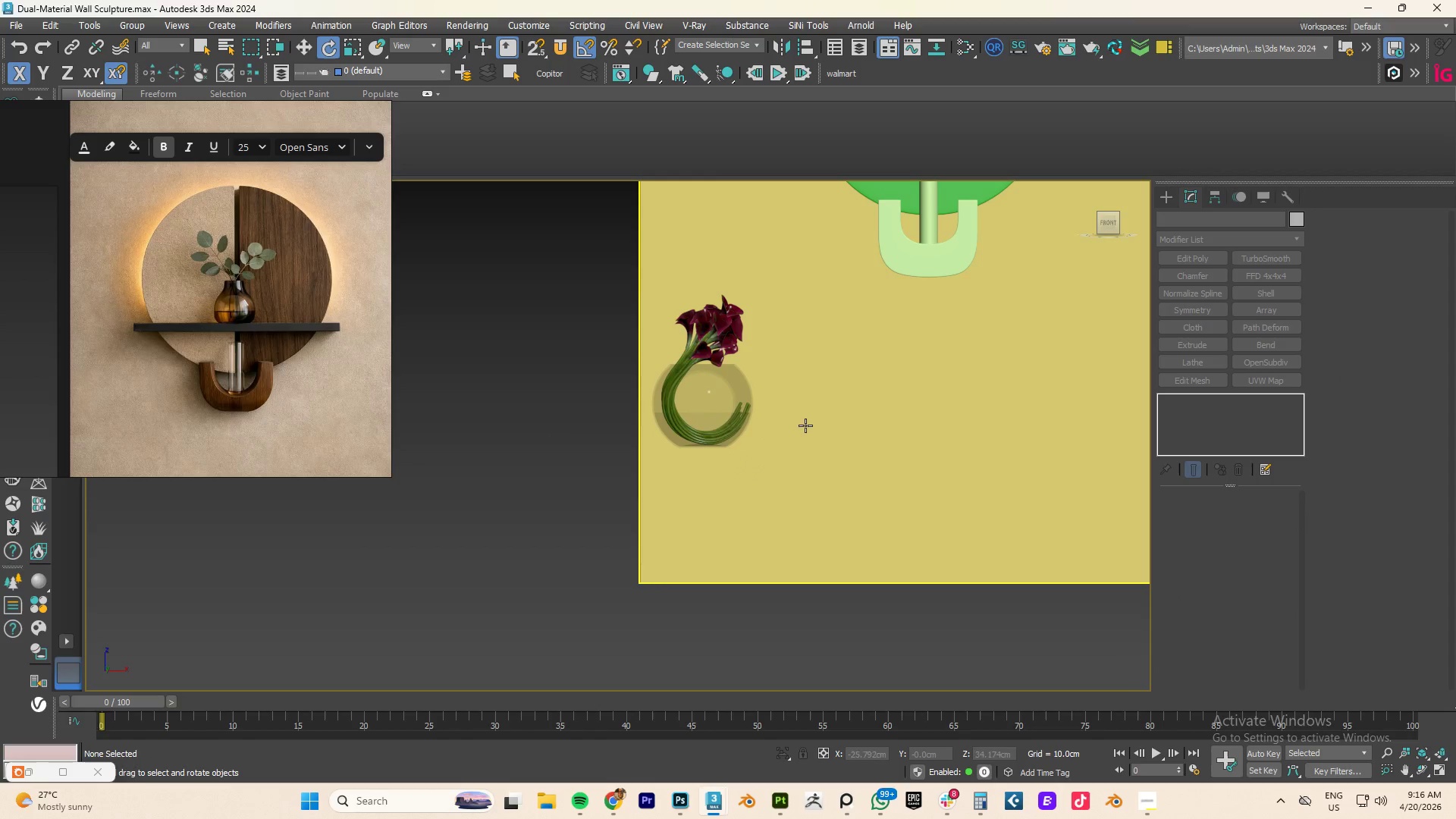 
key(W)
 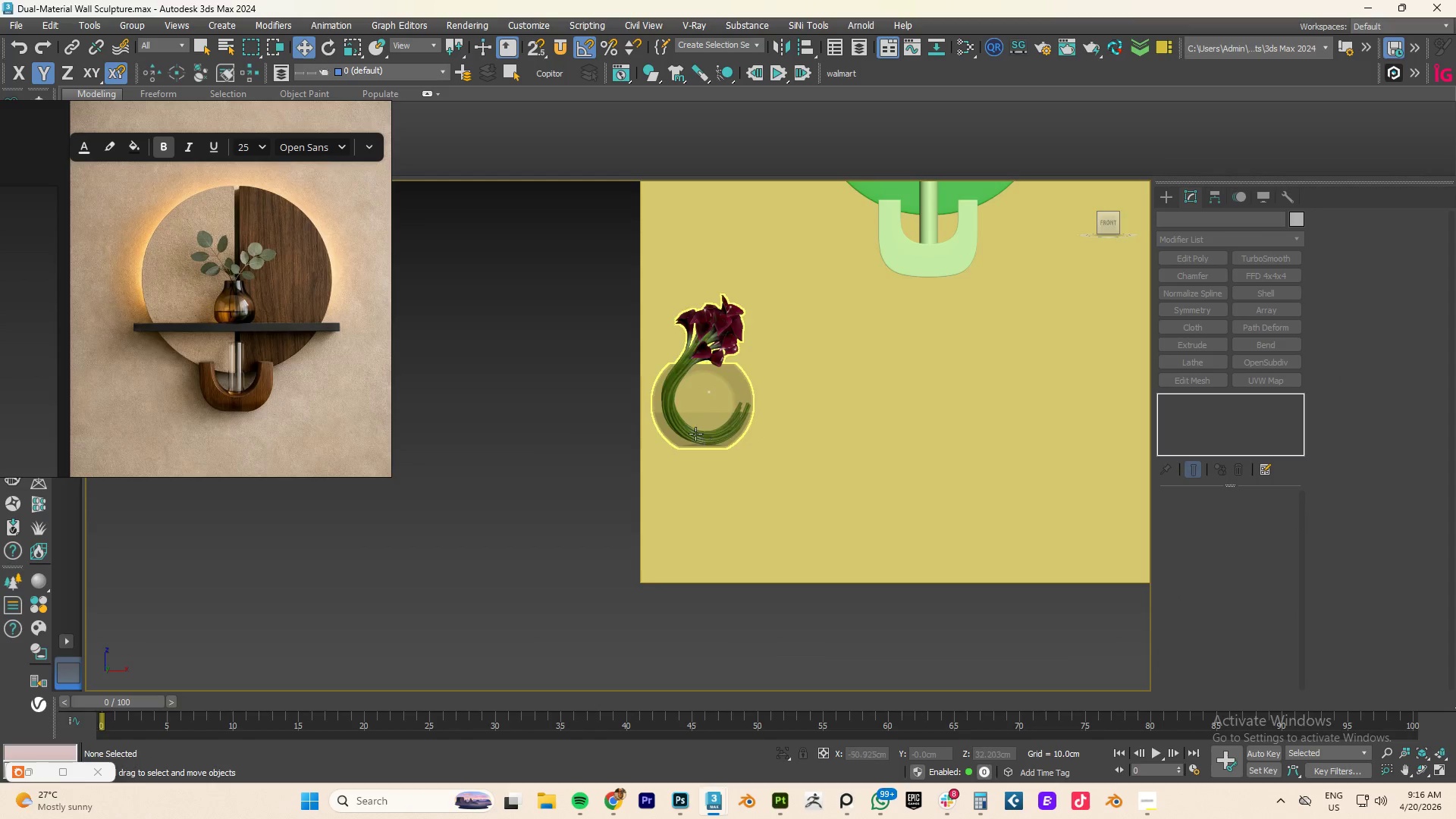 
scroll: coordinate [695, 434], scroll_direction: down, amount: 4.0
 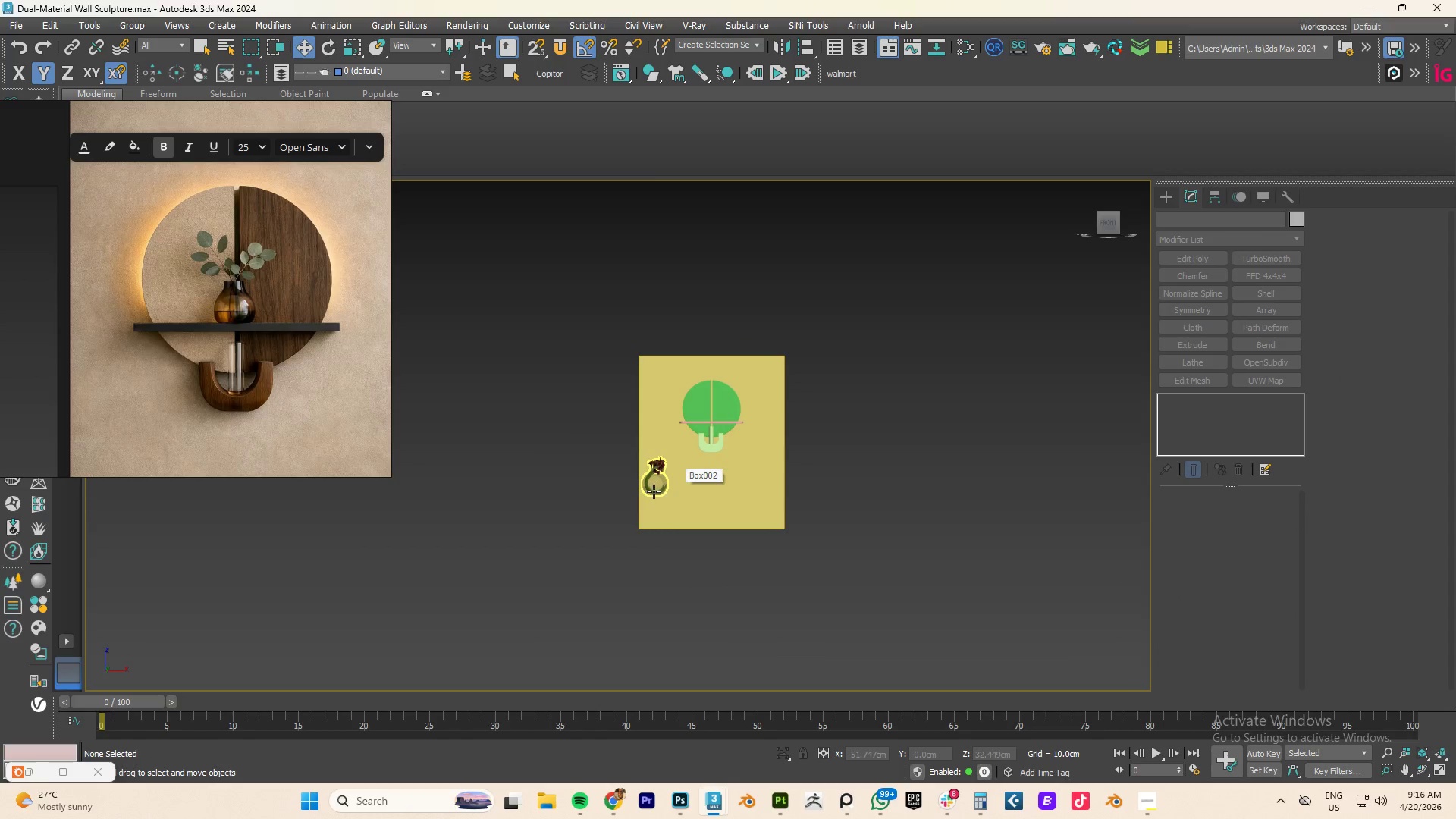 
left_click([668, 482])
 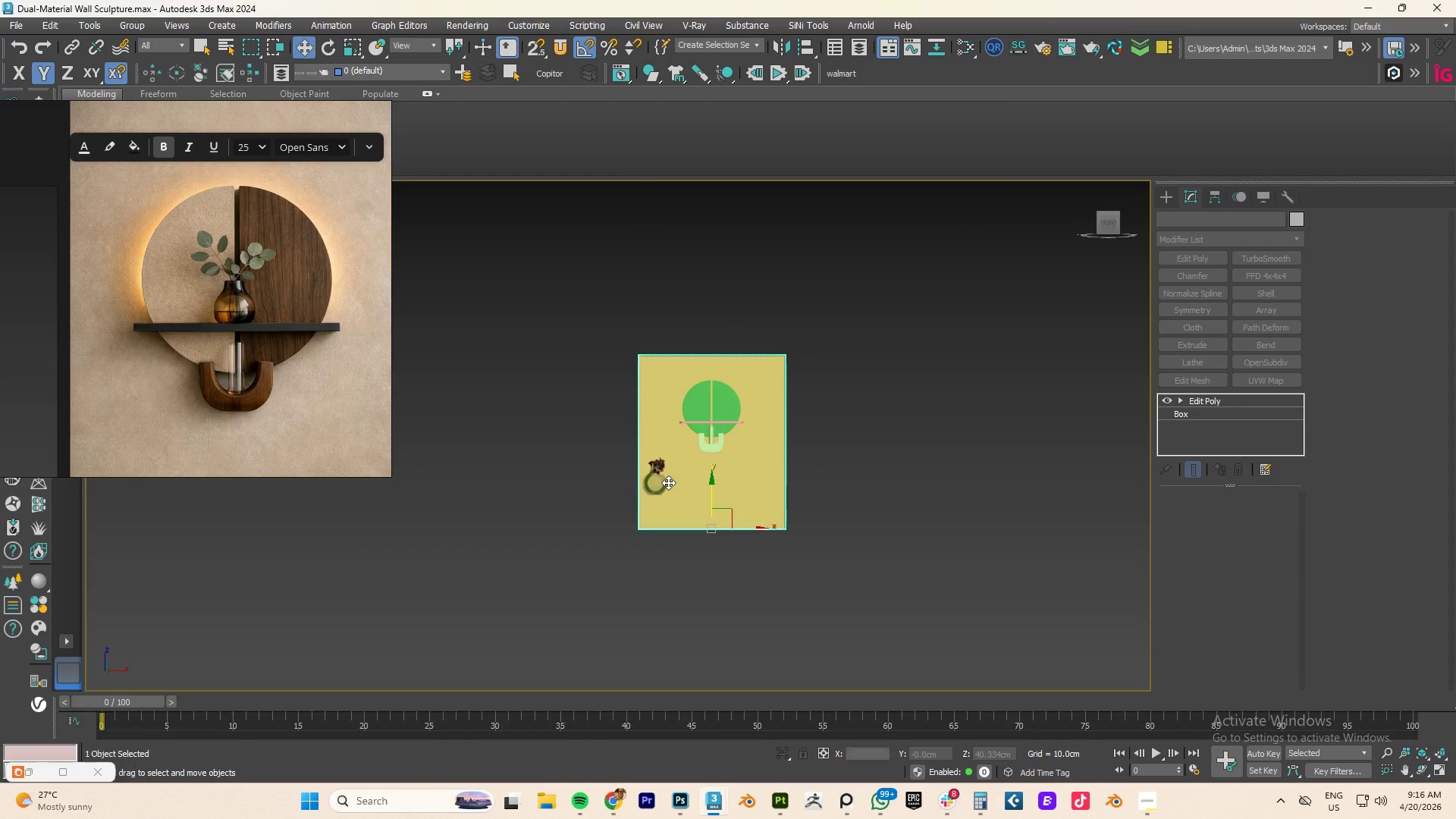 
key(W)
 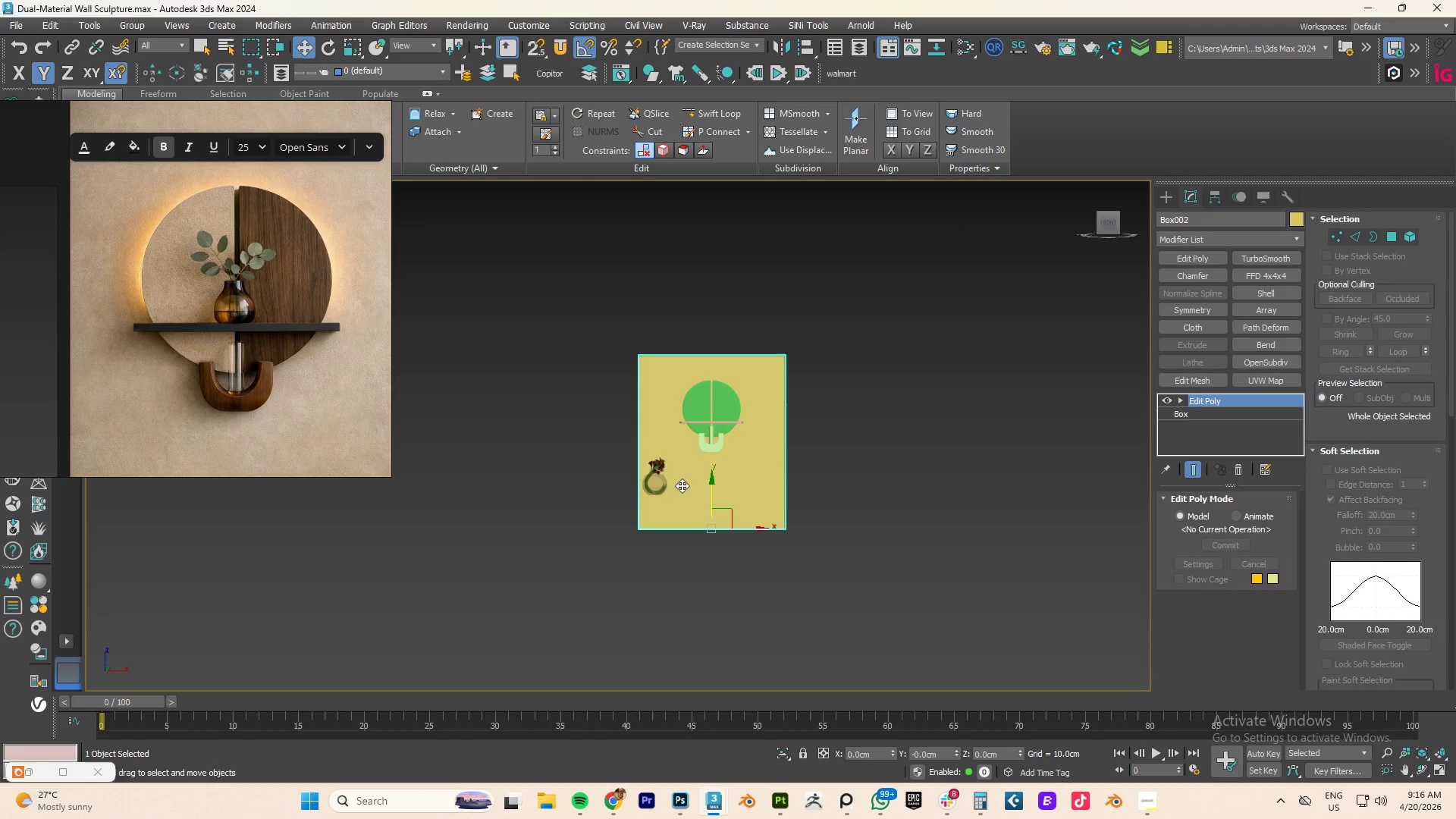 
scroll: coordinate [679, 486], scroll_direction: up, amount: 3.0
 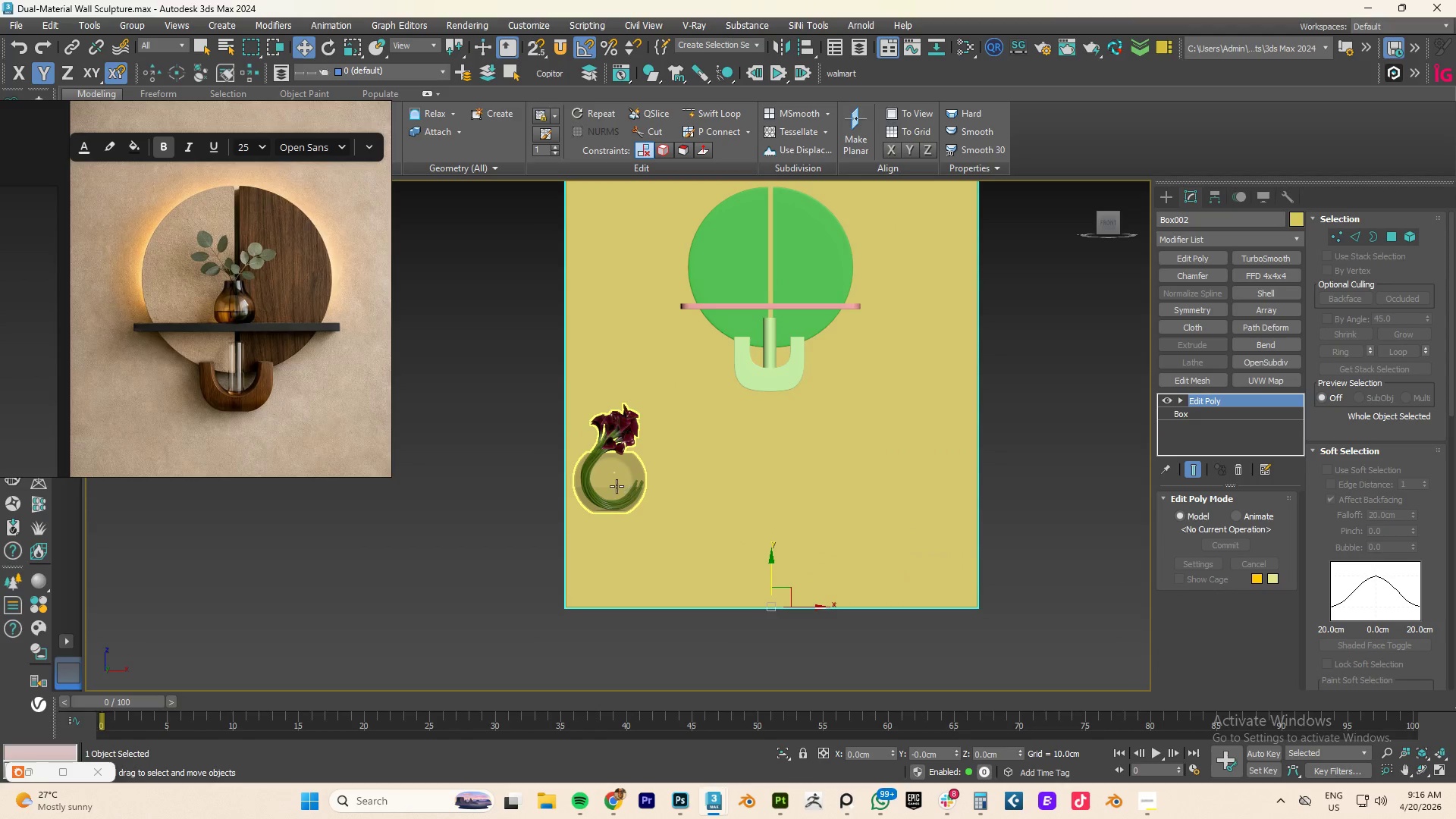 
left_click([614, 485])
 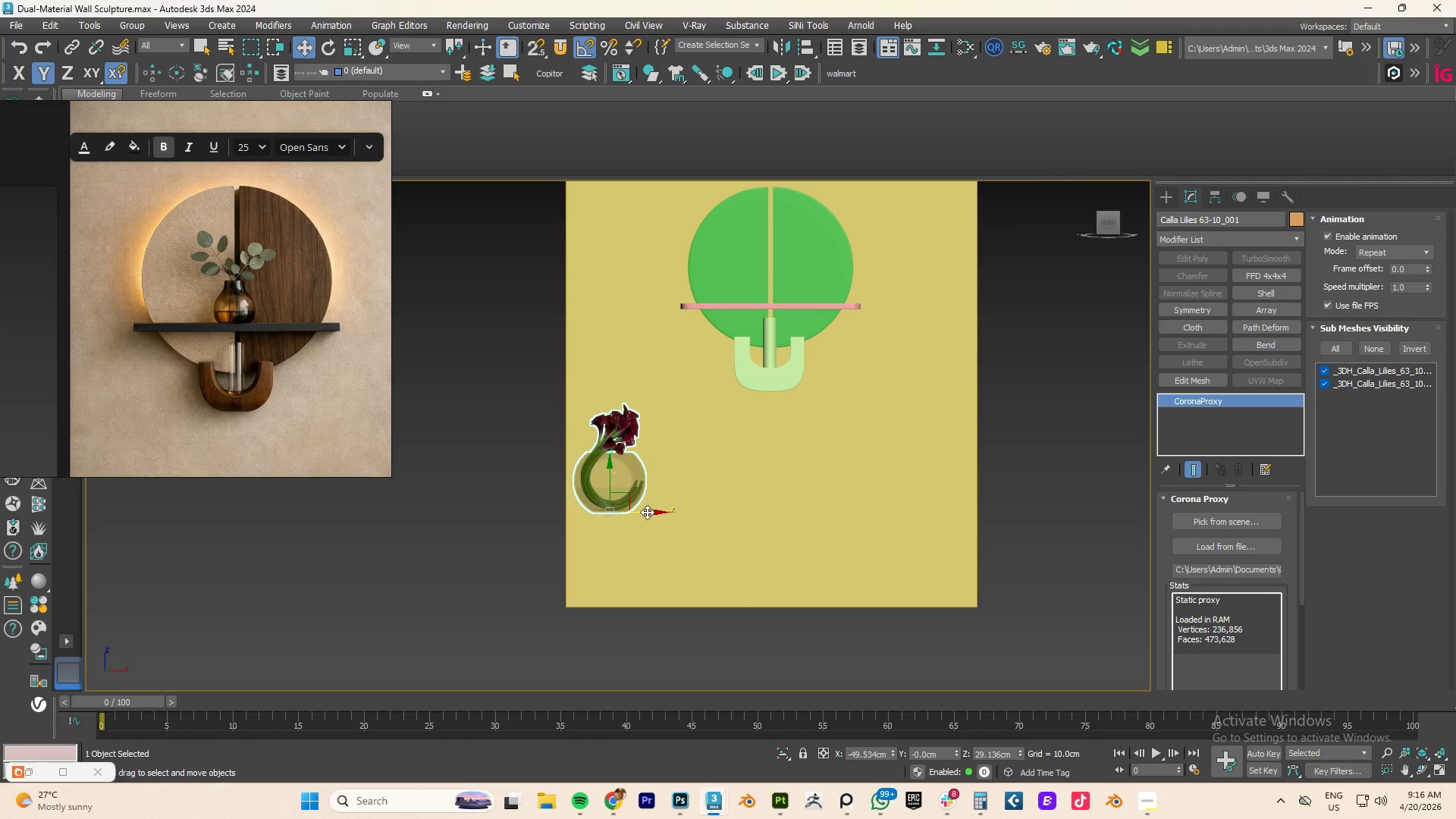 
left_click_drag(start_coordinate=[649, 512], to_coordinate=[770, 315])
 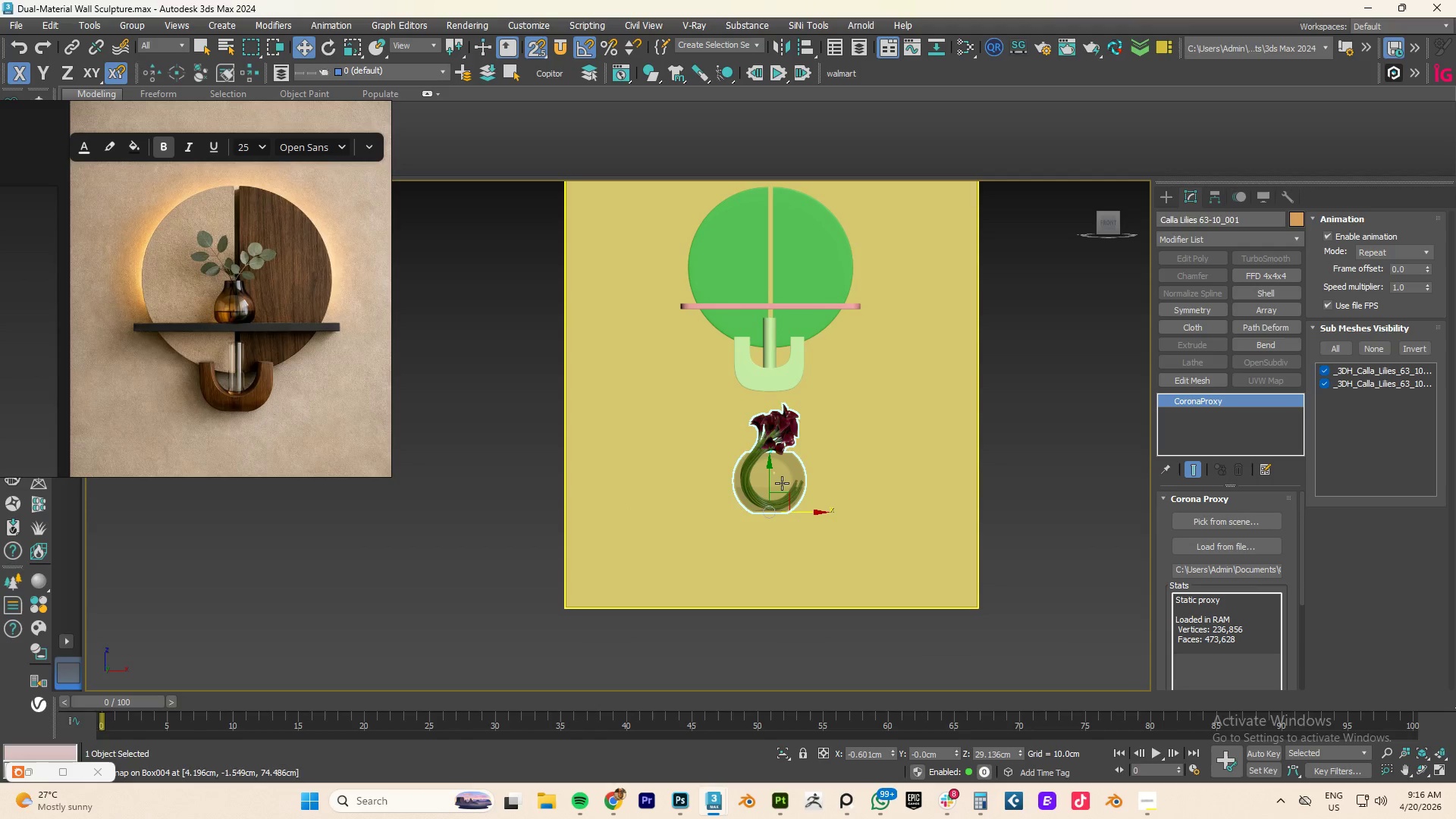 
key(S)
 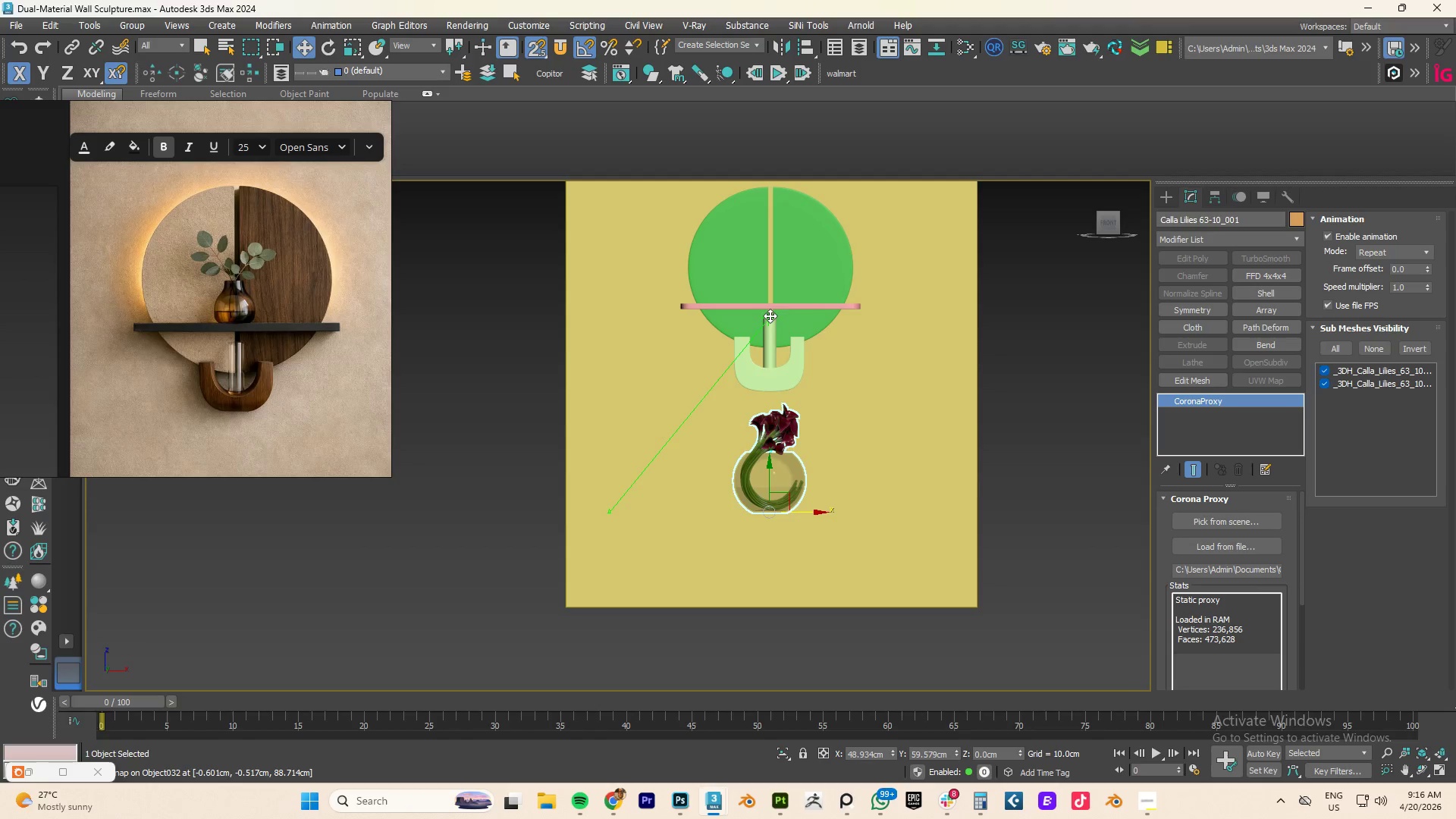 
left_click_drag(start_coordinate=[767, 466], to_coordinate=[773, 303])
 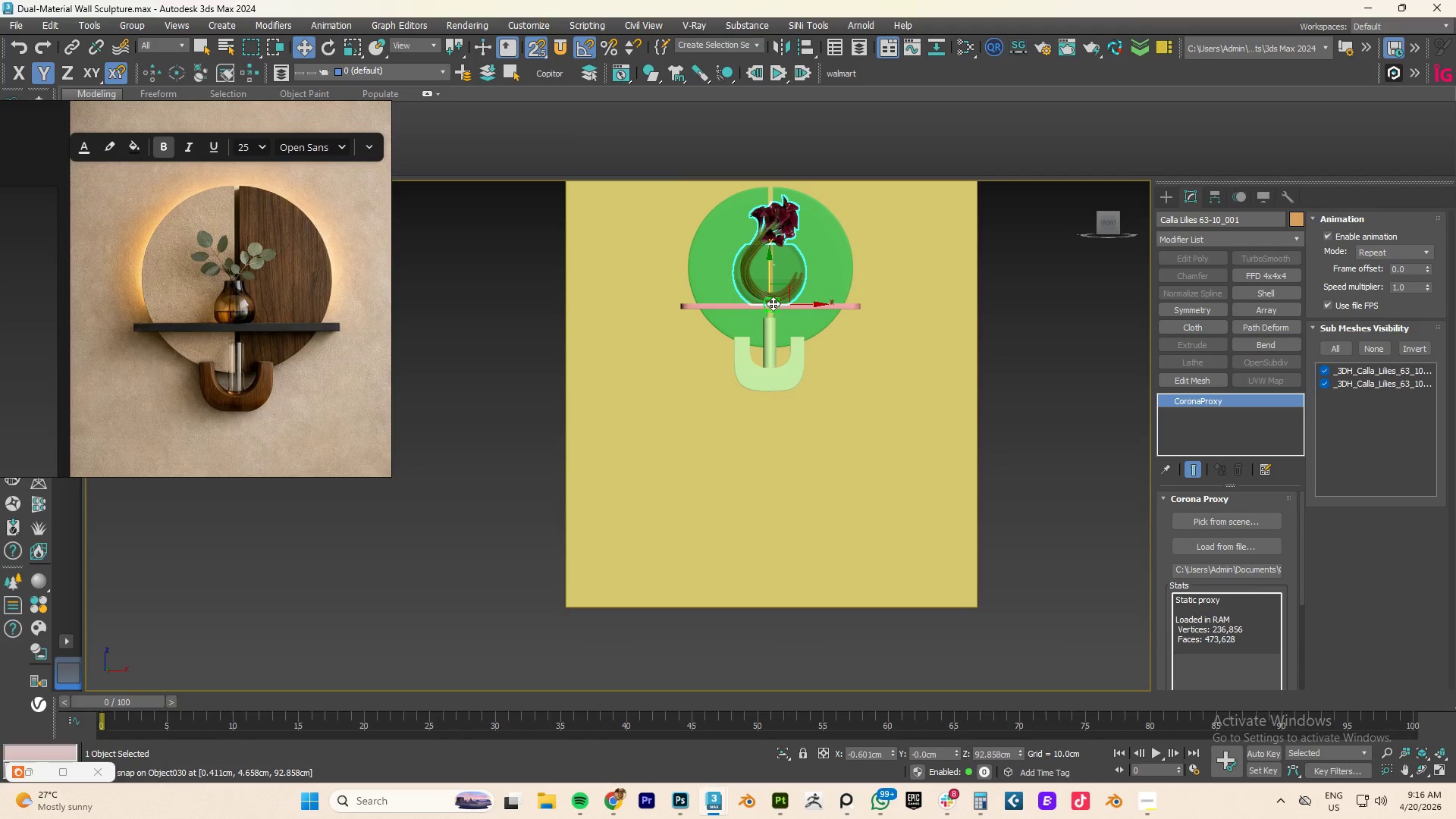 
scroll: coordinate [773, 303], scroll_direction: up, amount: 5.0
 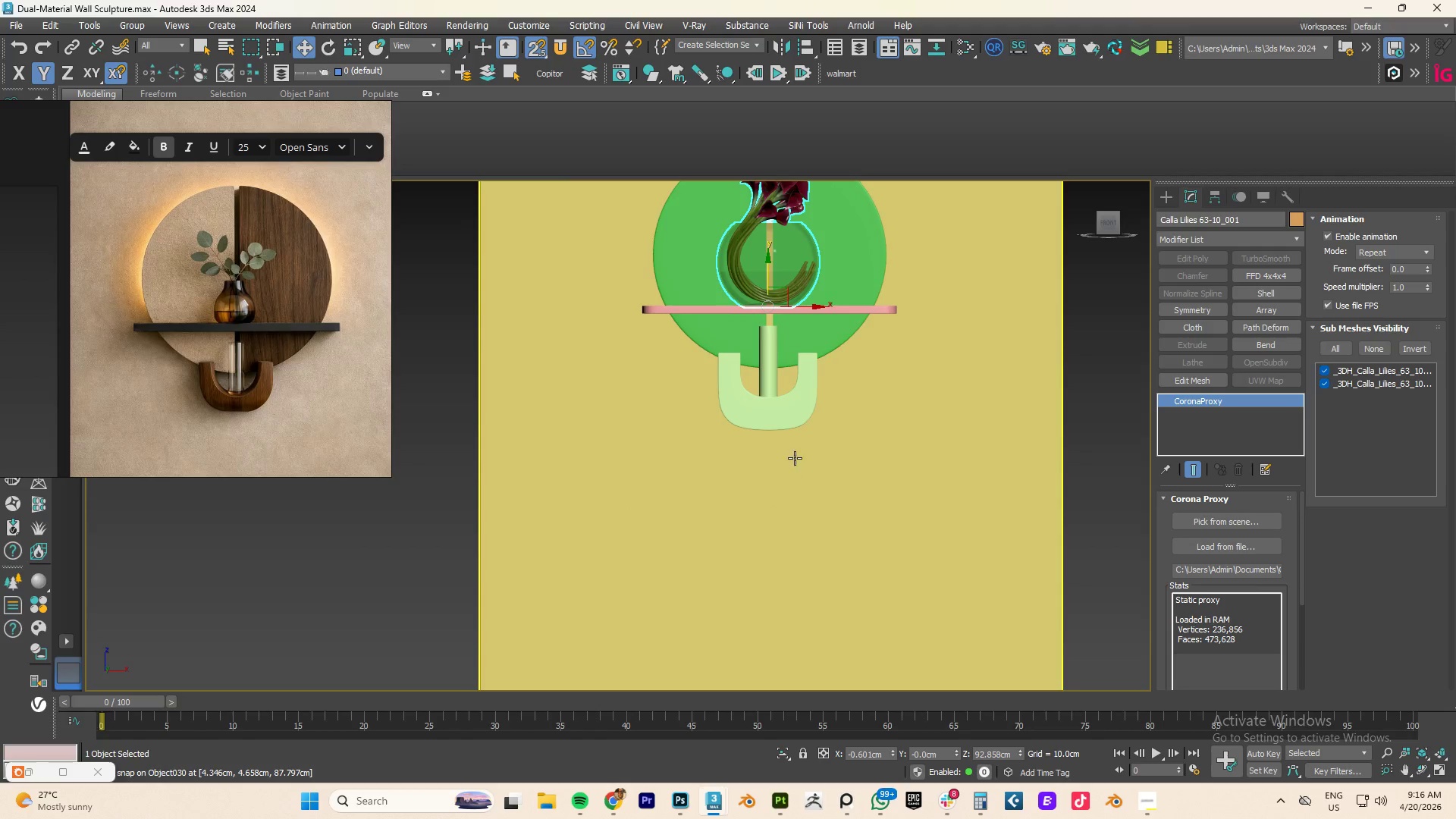 
type(tz)
 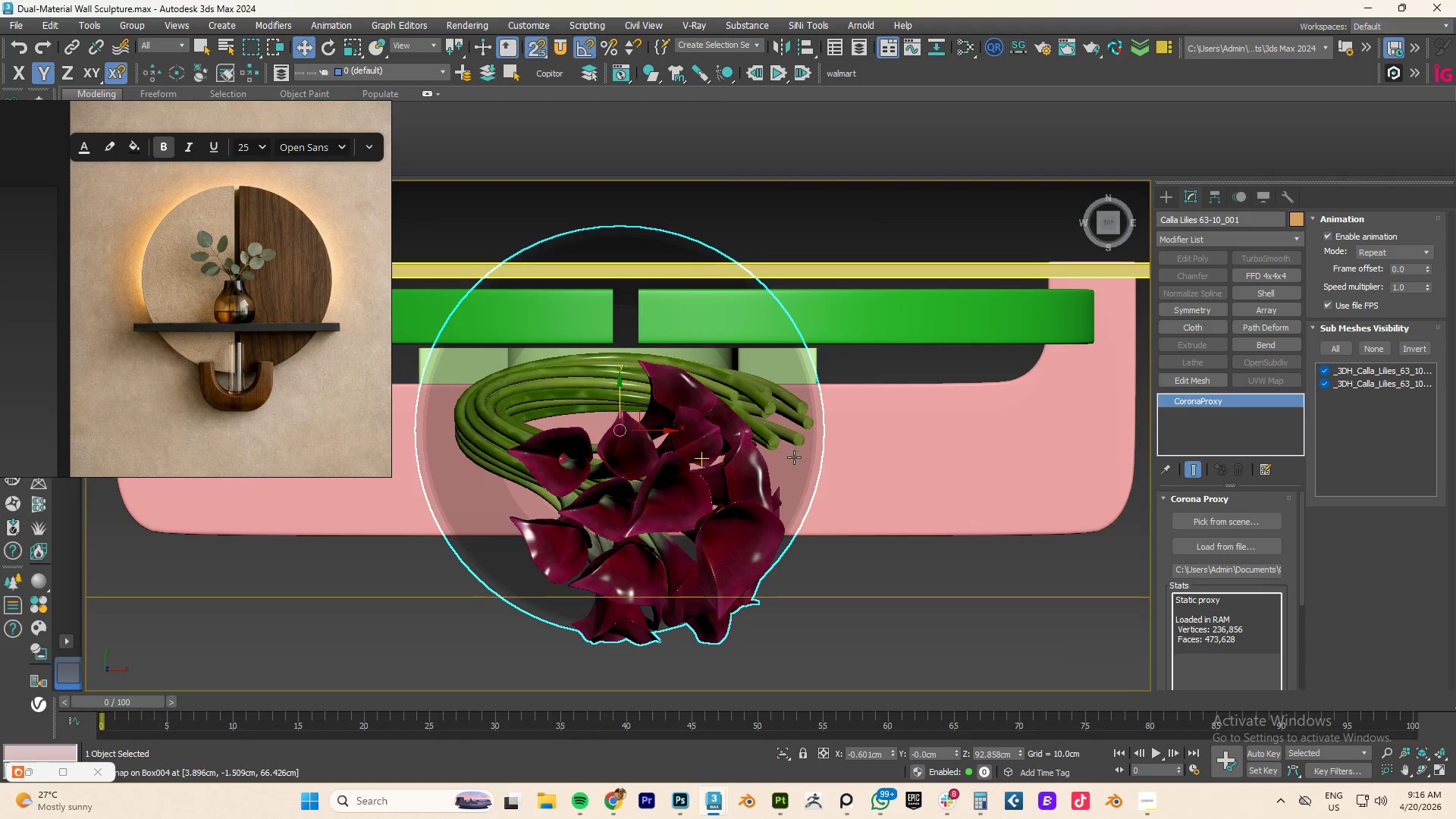 
scroll: coordinate [794, 458], scroll_direction: down, amount: 3.0
 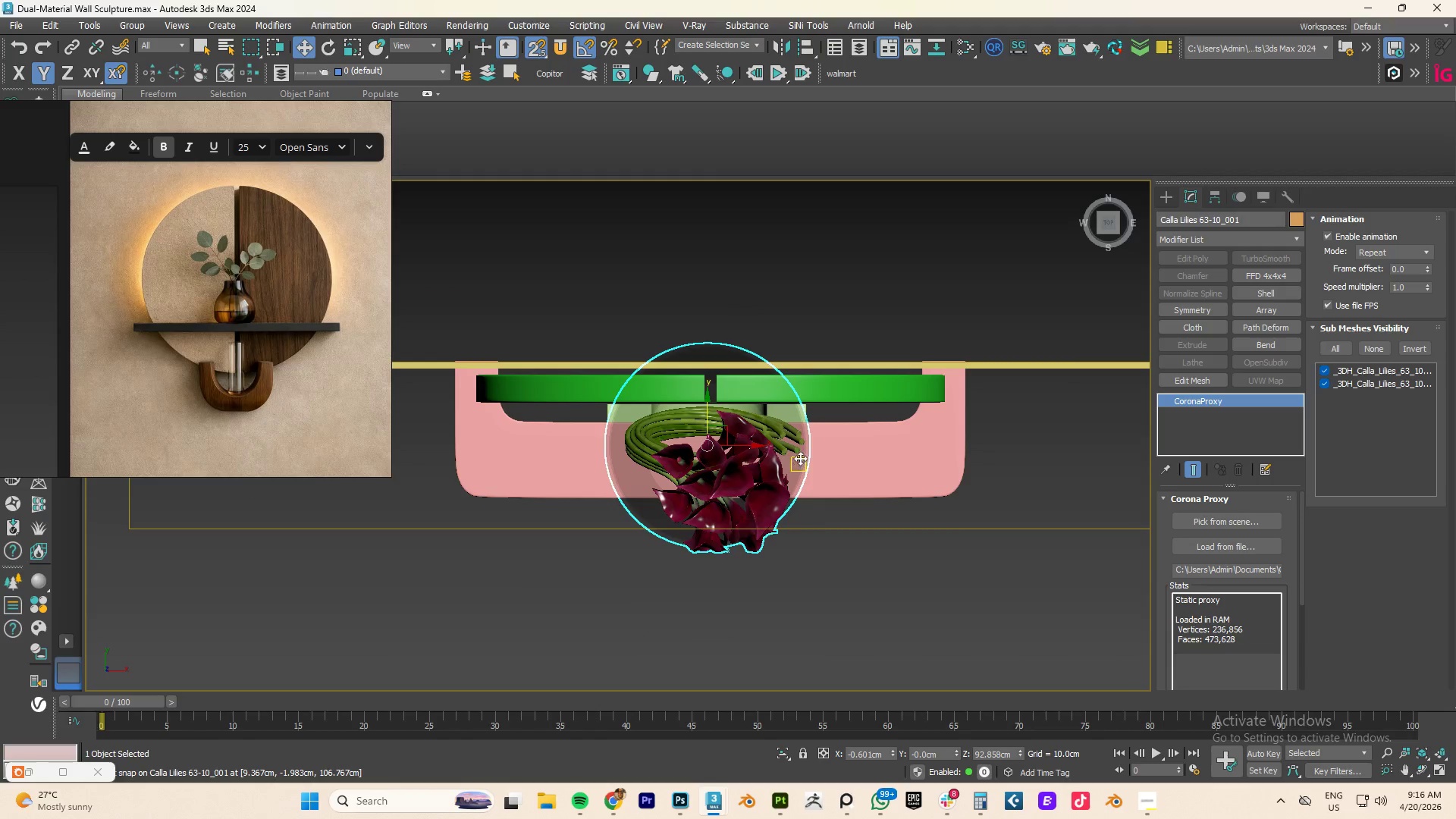 
key(R)
 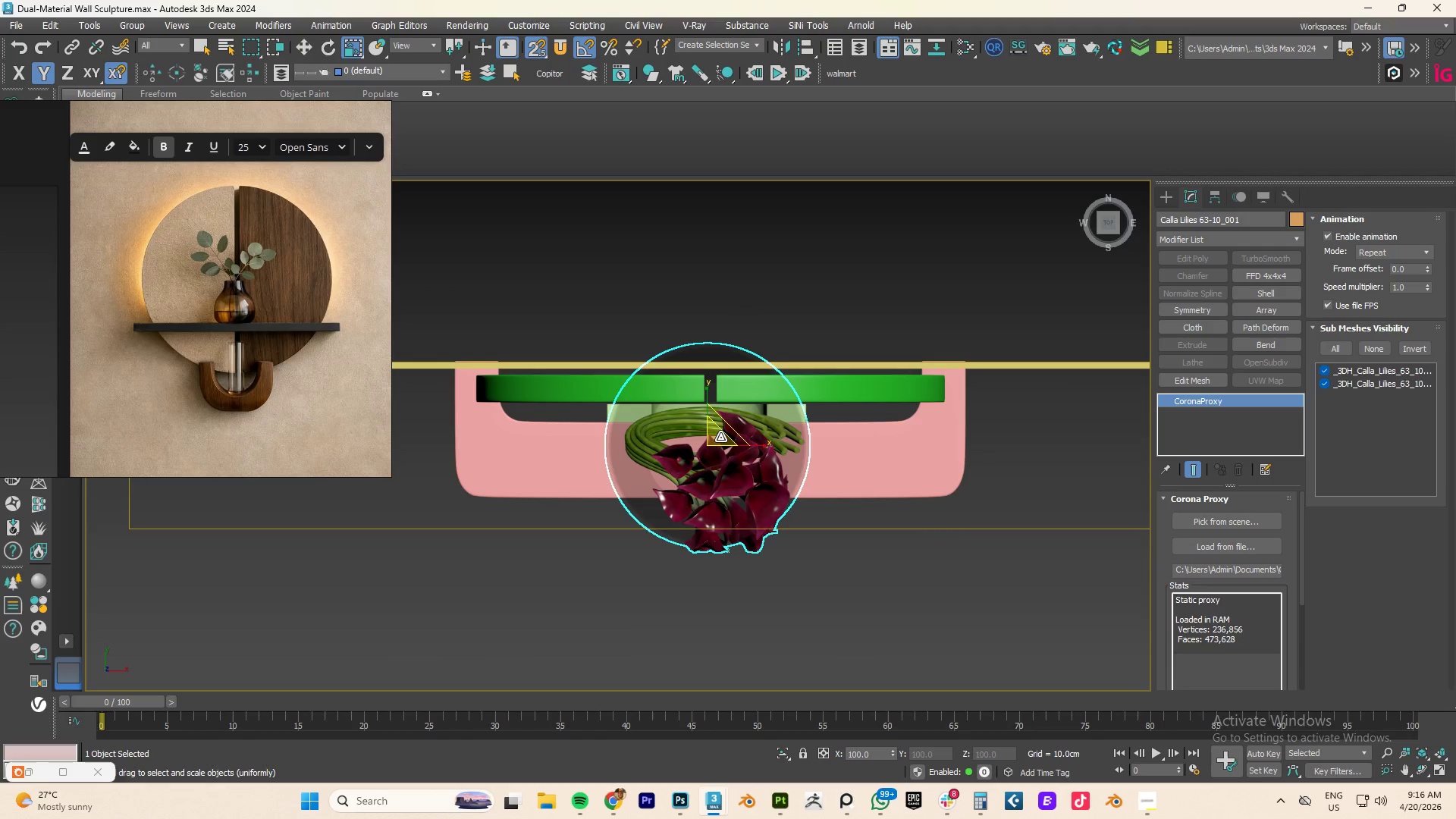 
left_click_drag(start_coordinate=[719, 438], to_coordinate=[621, 560])
 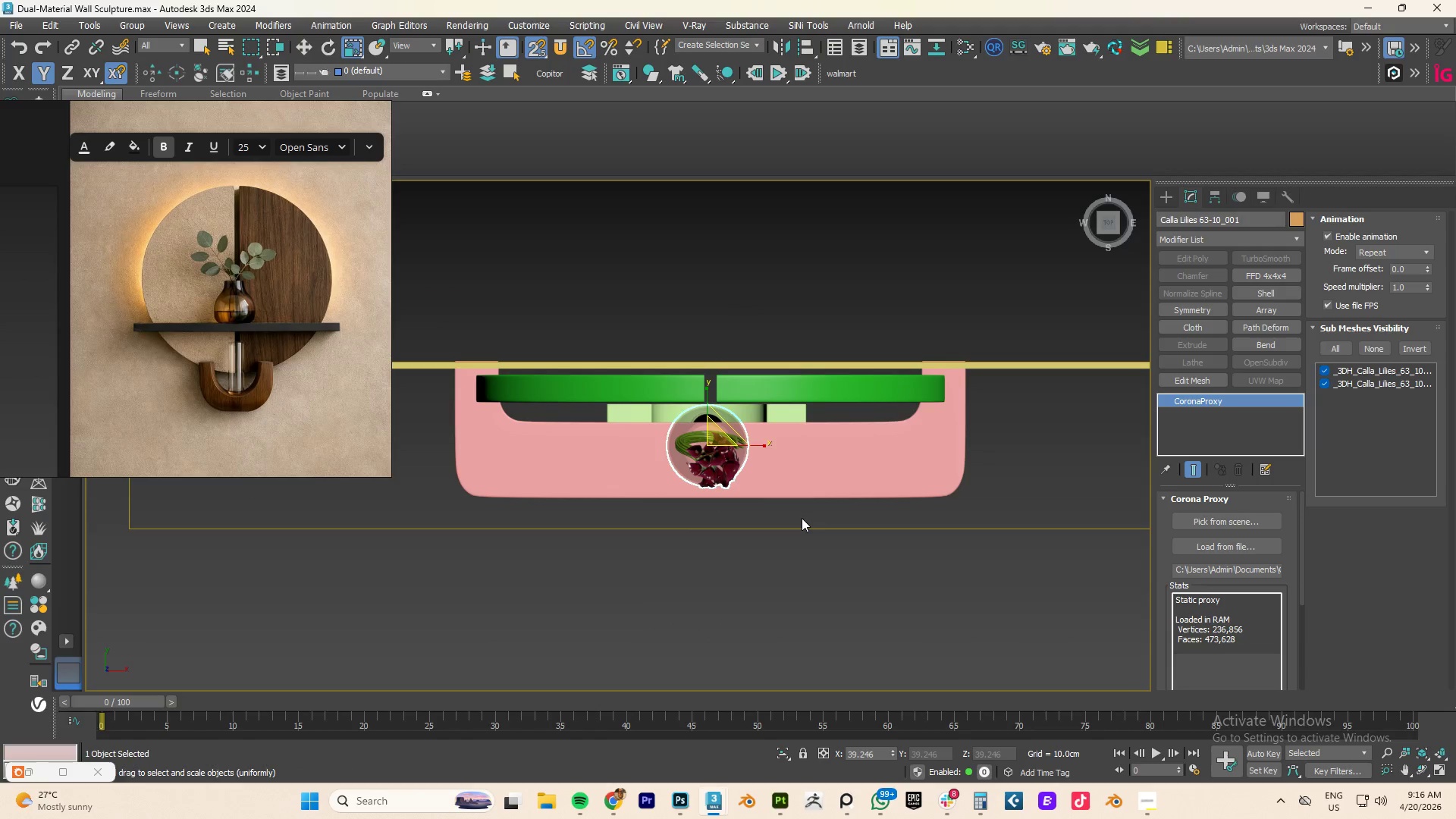 
type(fz)
 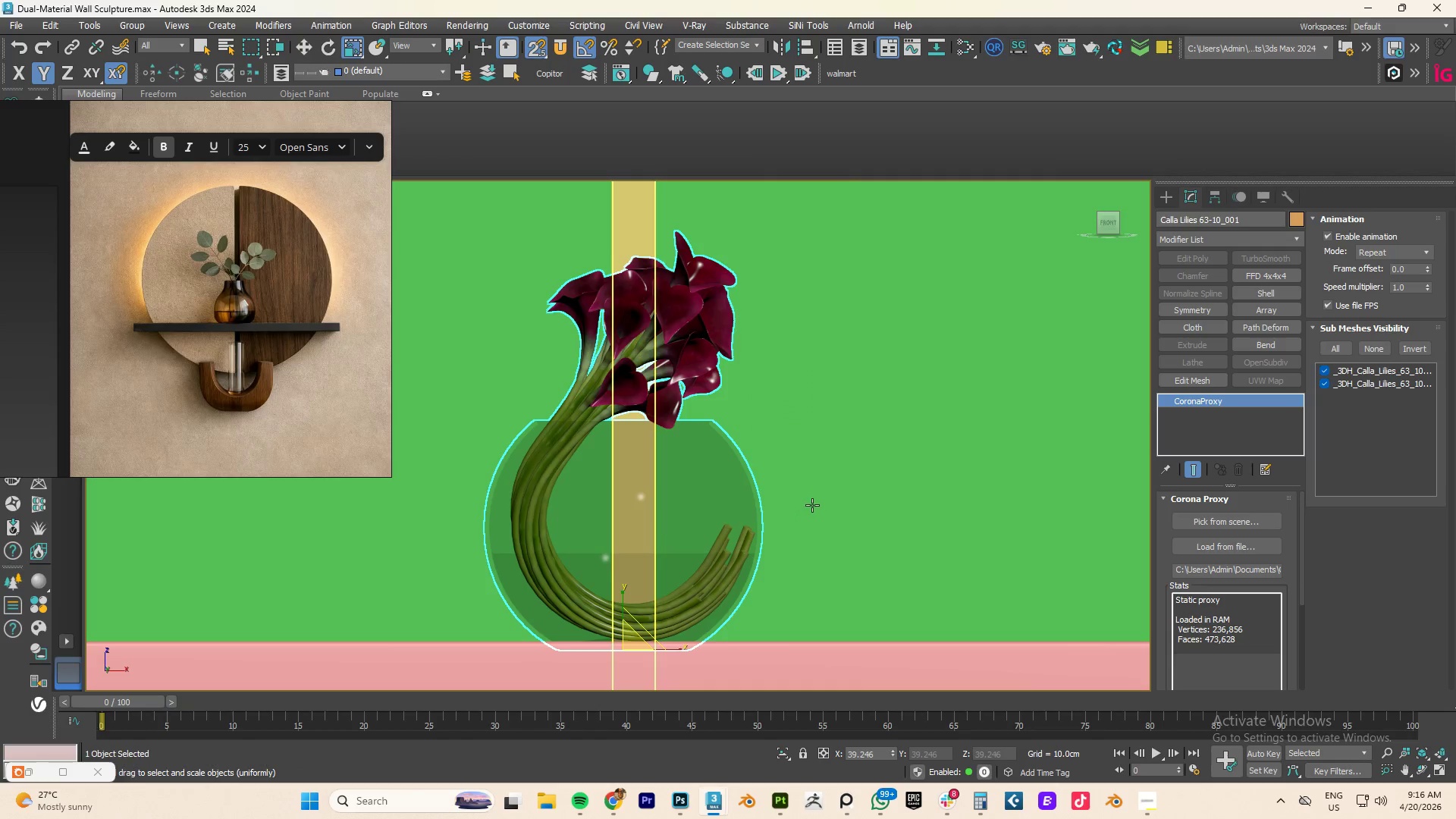 
scroll: coordinate [812, 505], scroll_direction: down, amount: 3.0
 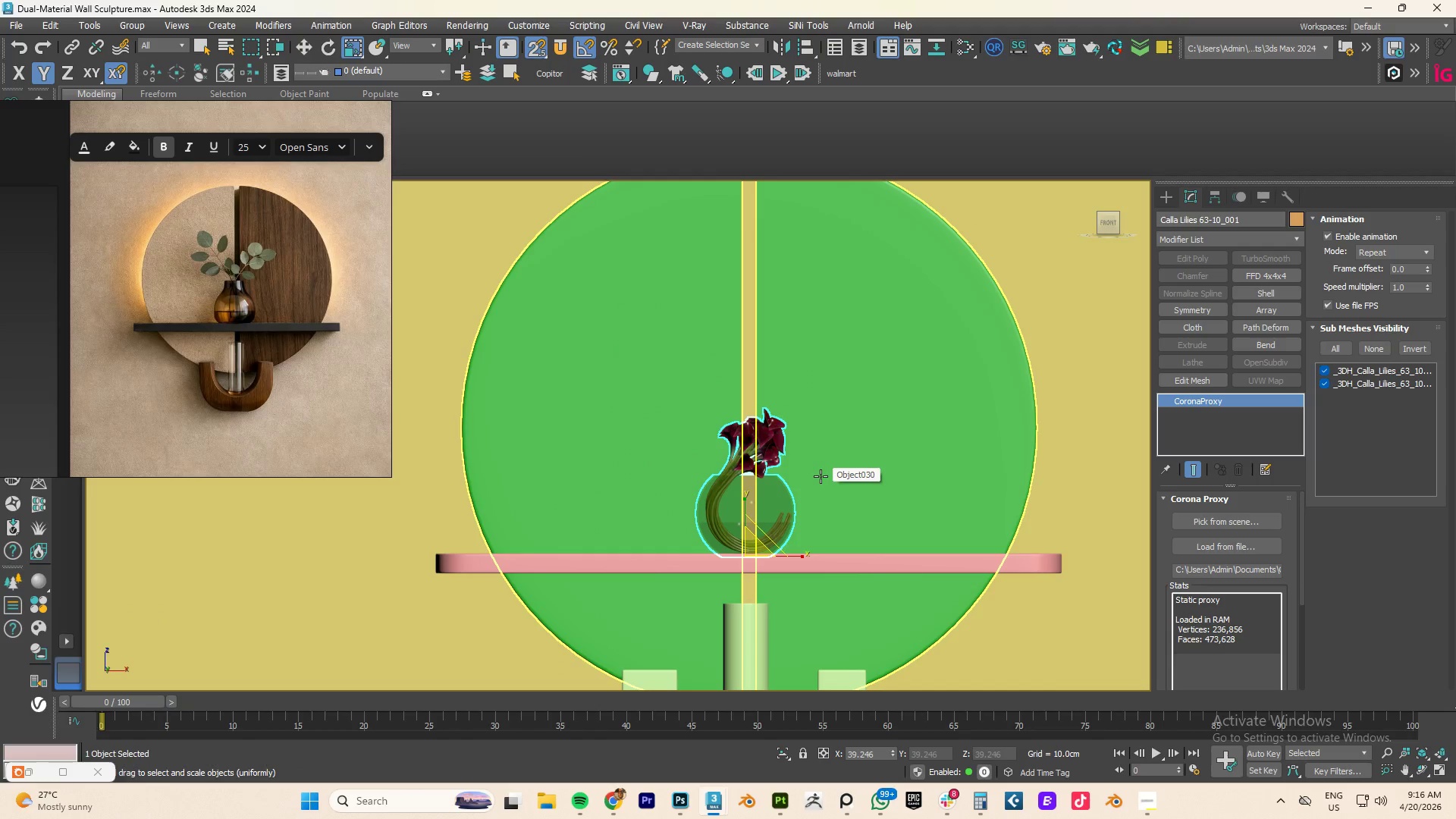 
key(T)
 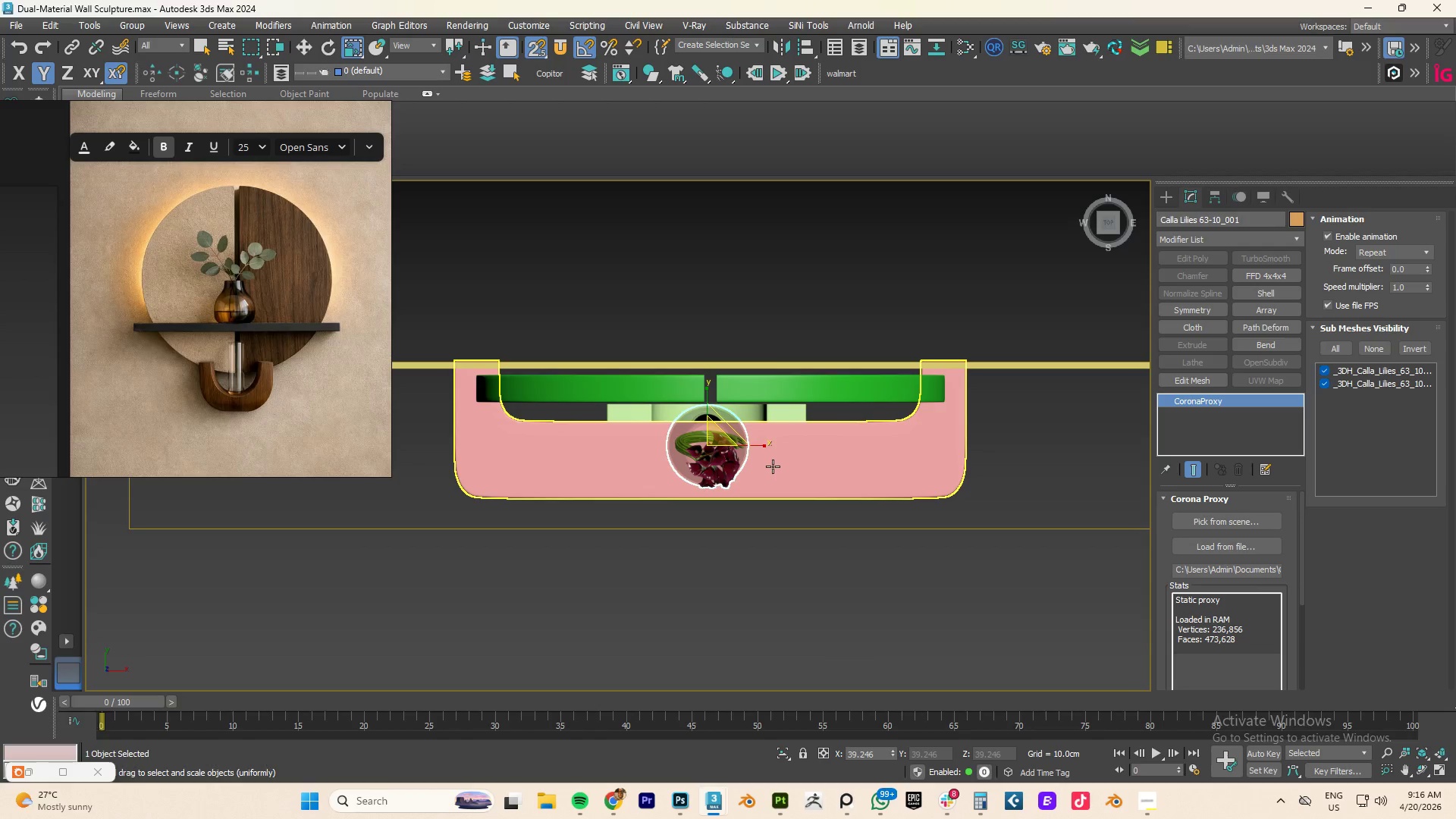 
type(ws)
 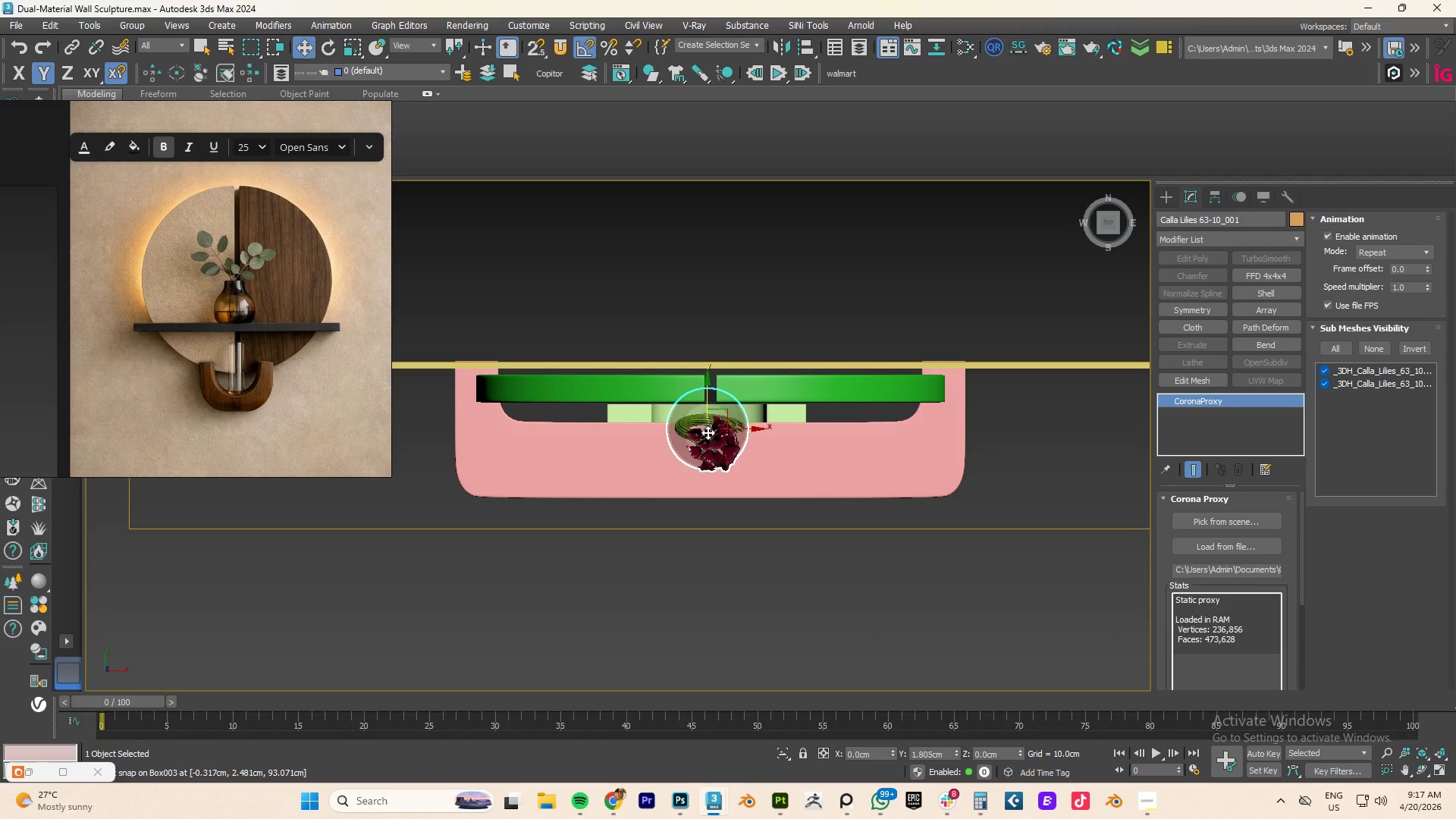 
left_click_drag(start_coordinate=[708, 414], to_coordinate=[708, 454])
 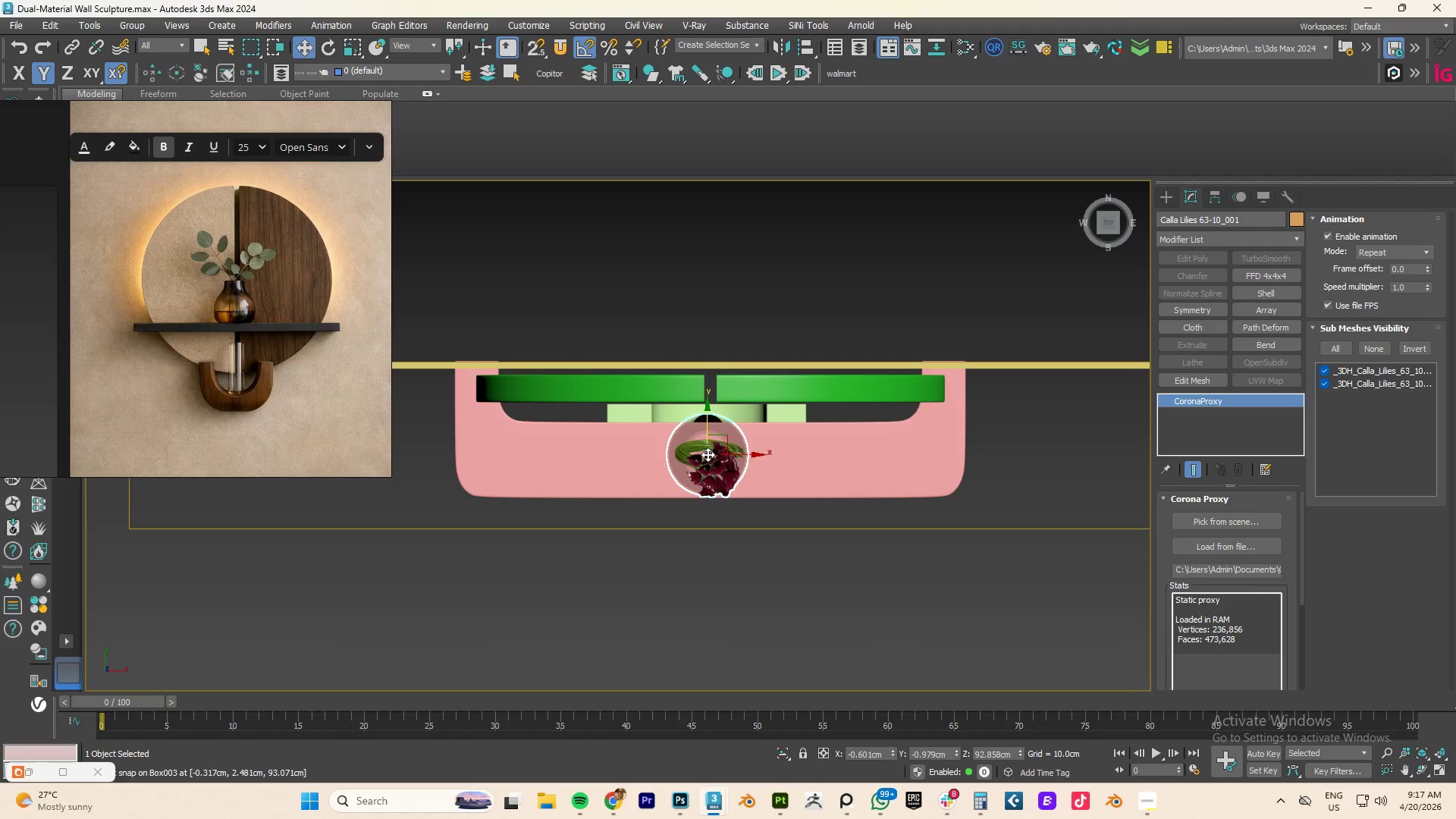 
key(R)
 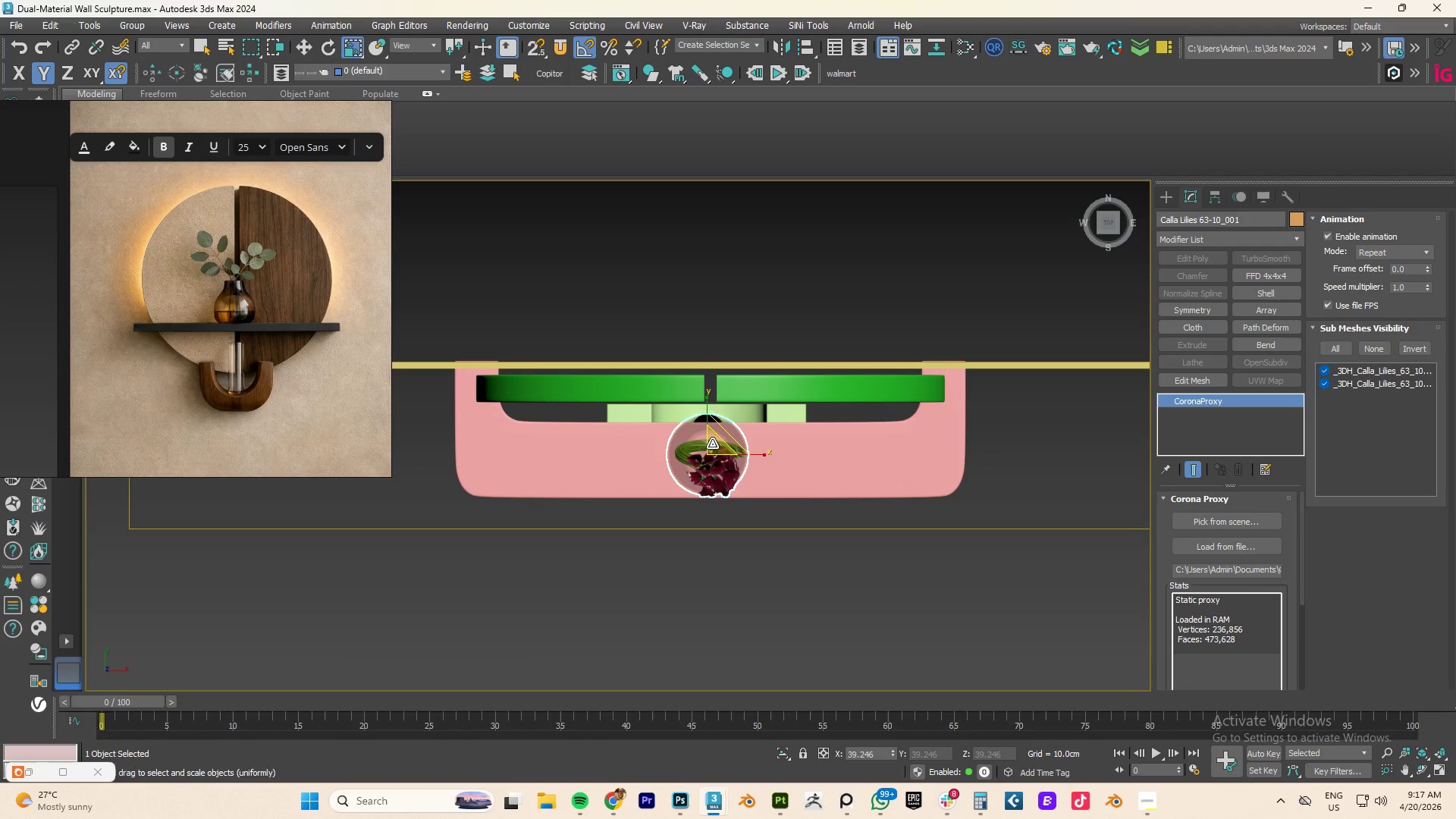 
left_click_drag(start_coordinate=[712, 444], to_coordinate=[723, 427])
 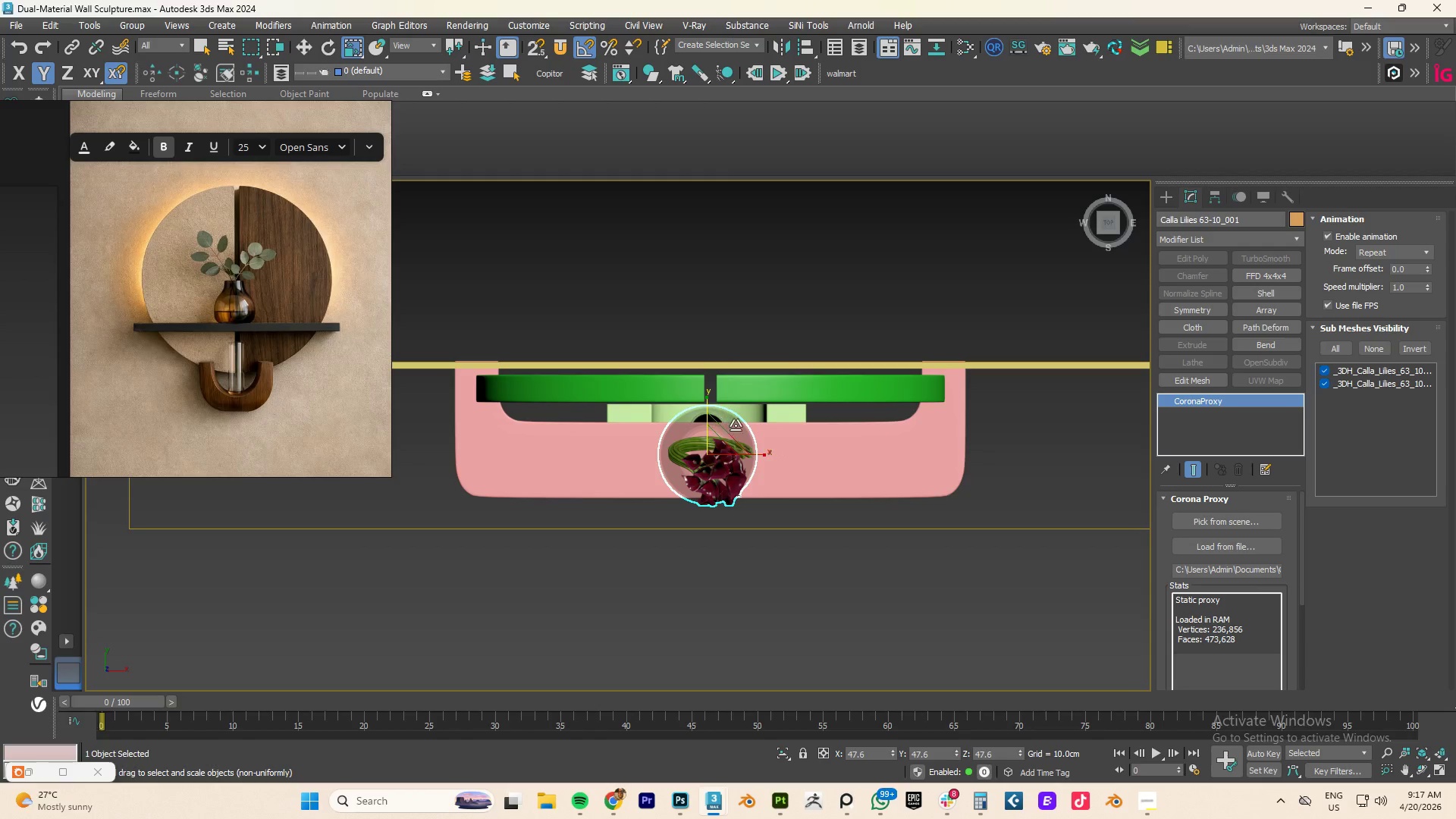 
key(W)
 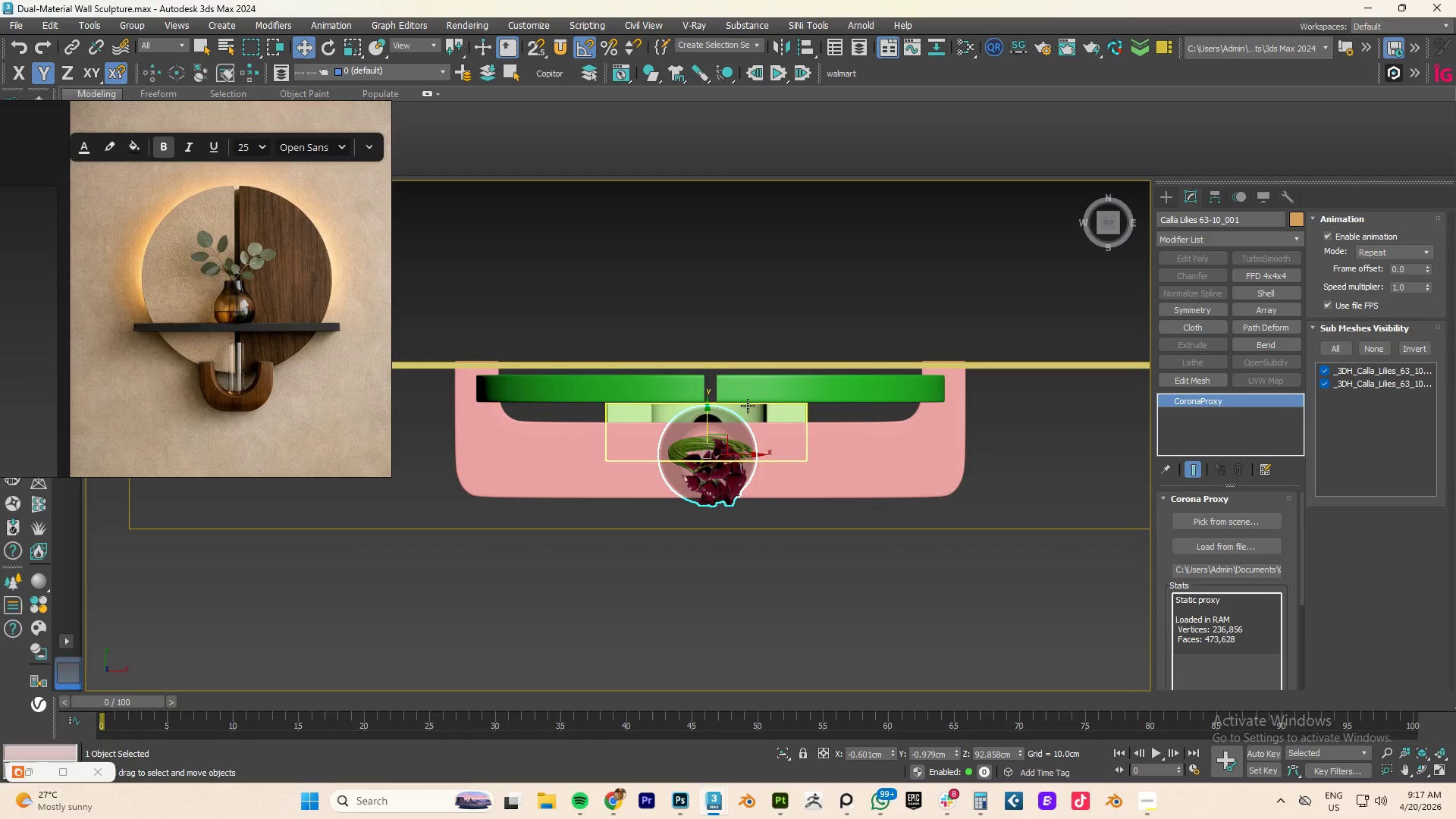 
left_click([762, 391])
 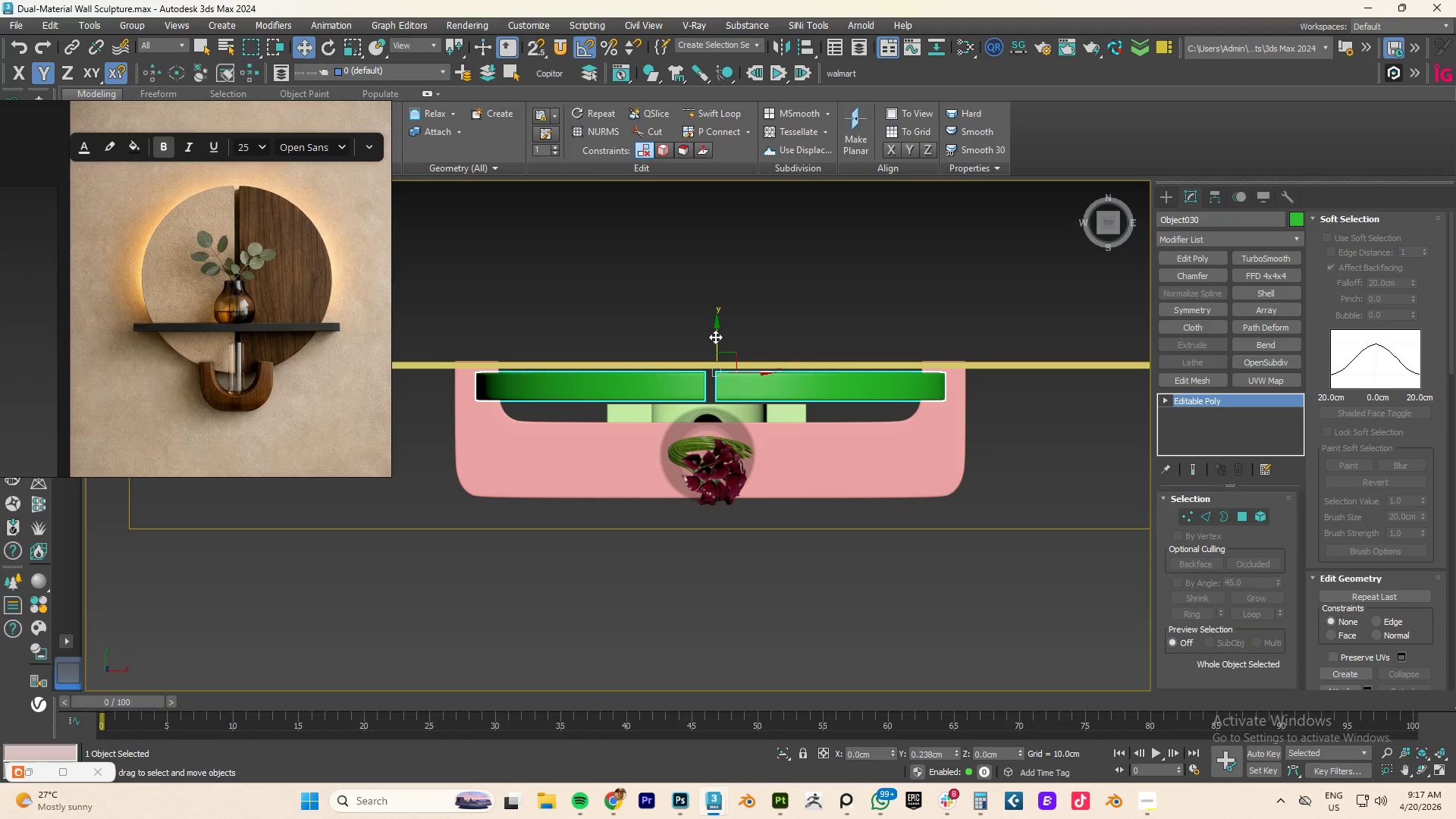 
wait(5.25)
 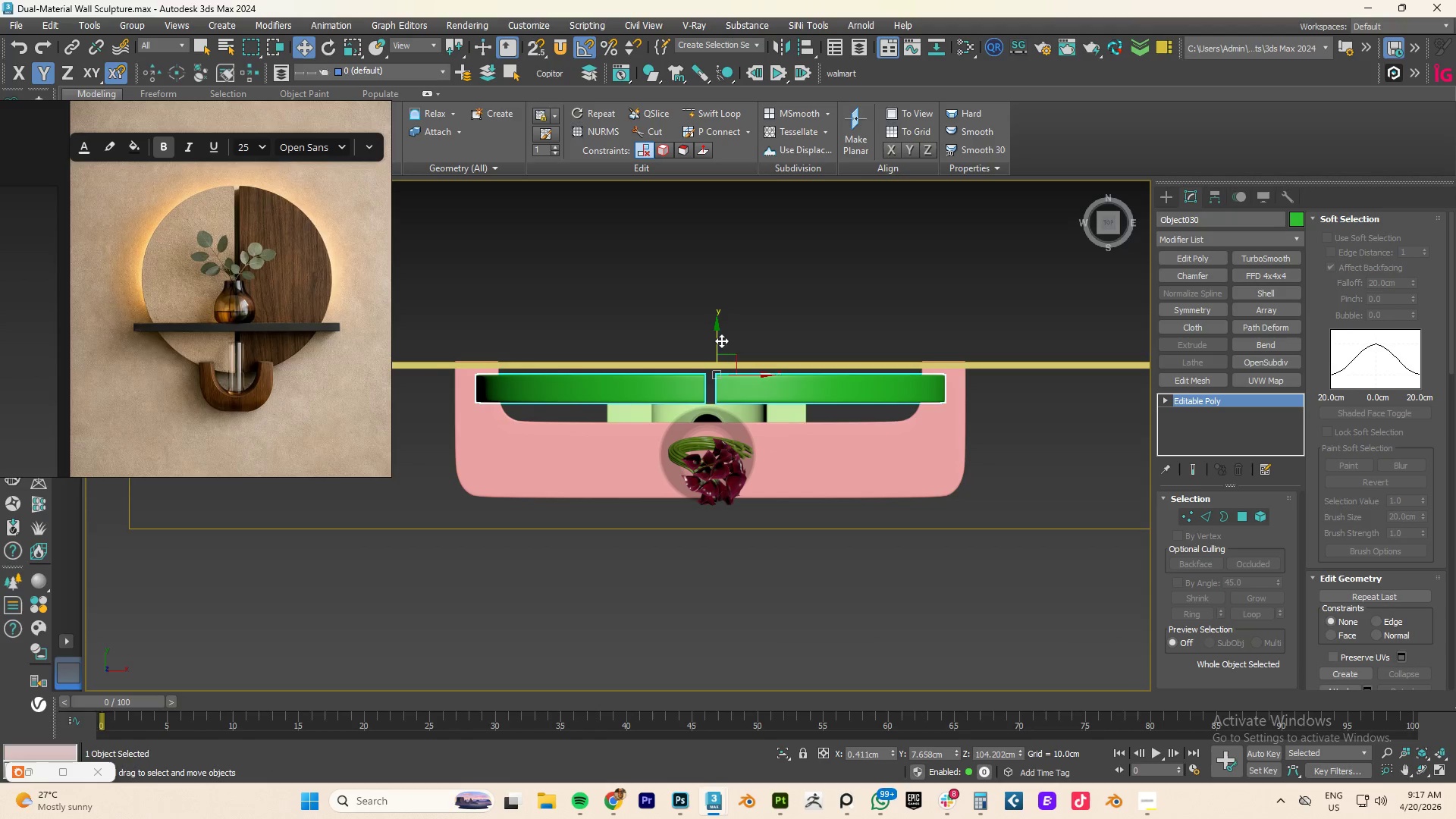 
left_click([704, 465])
 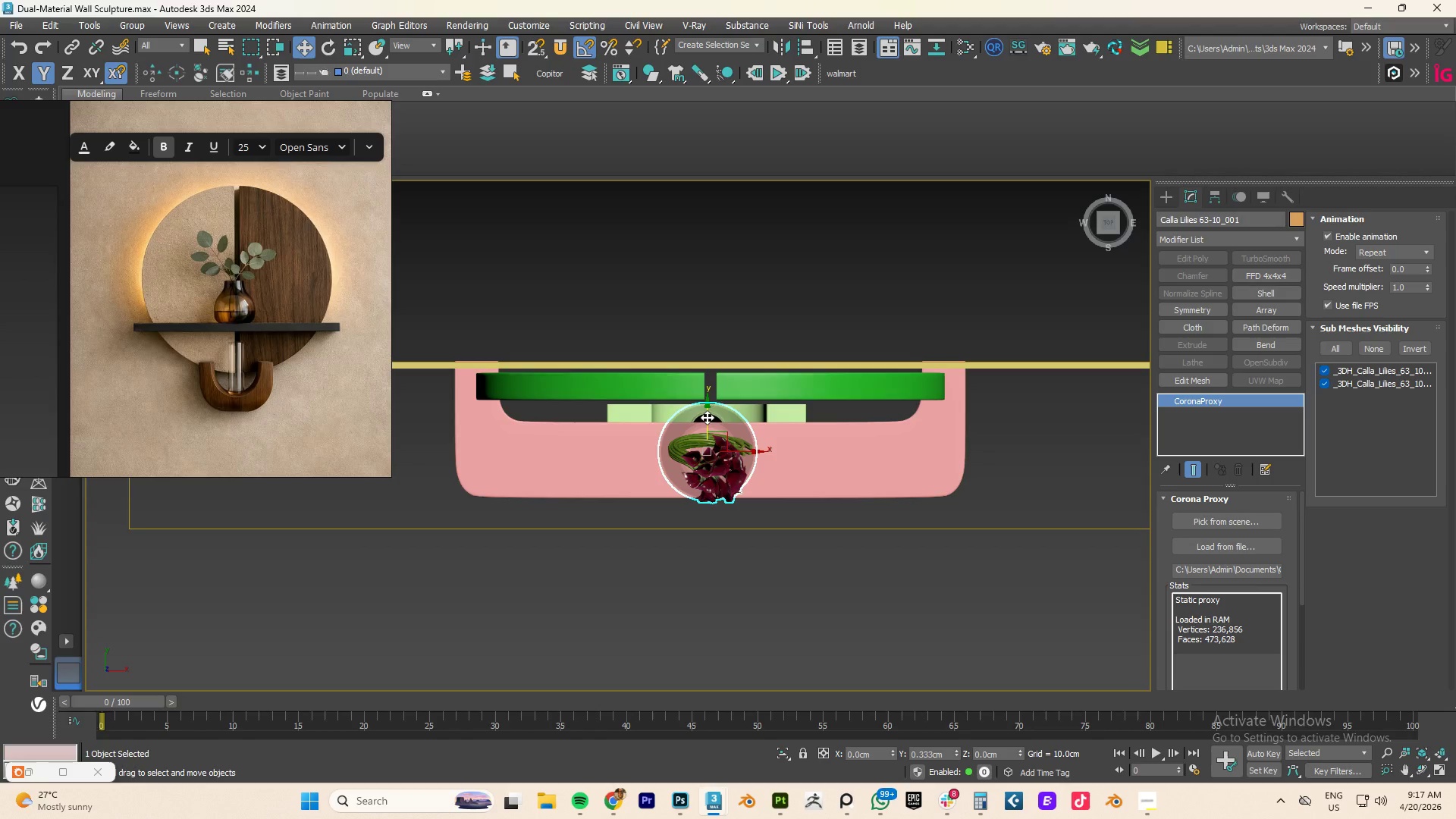 
type(fz)
 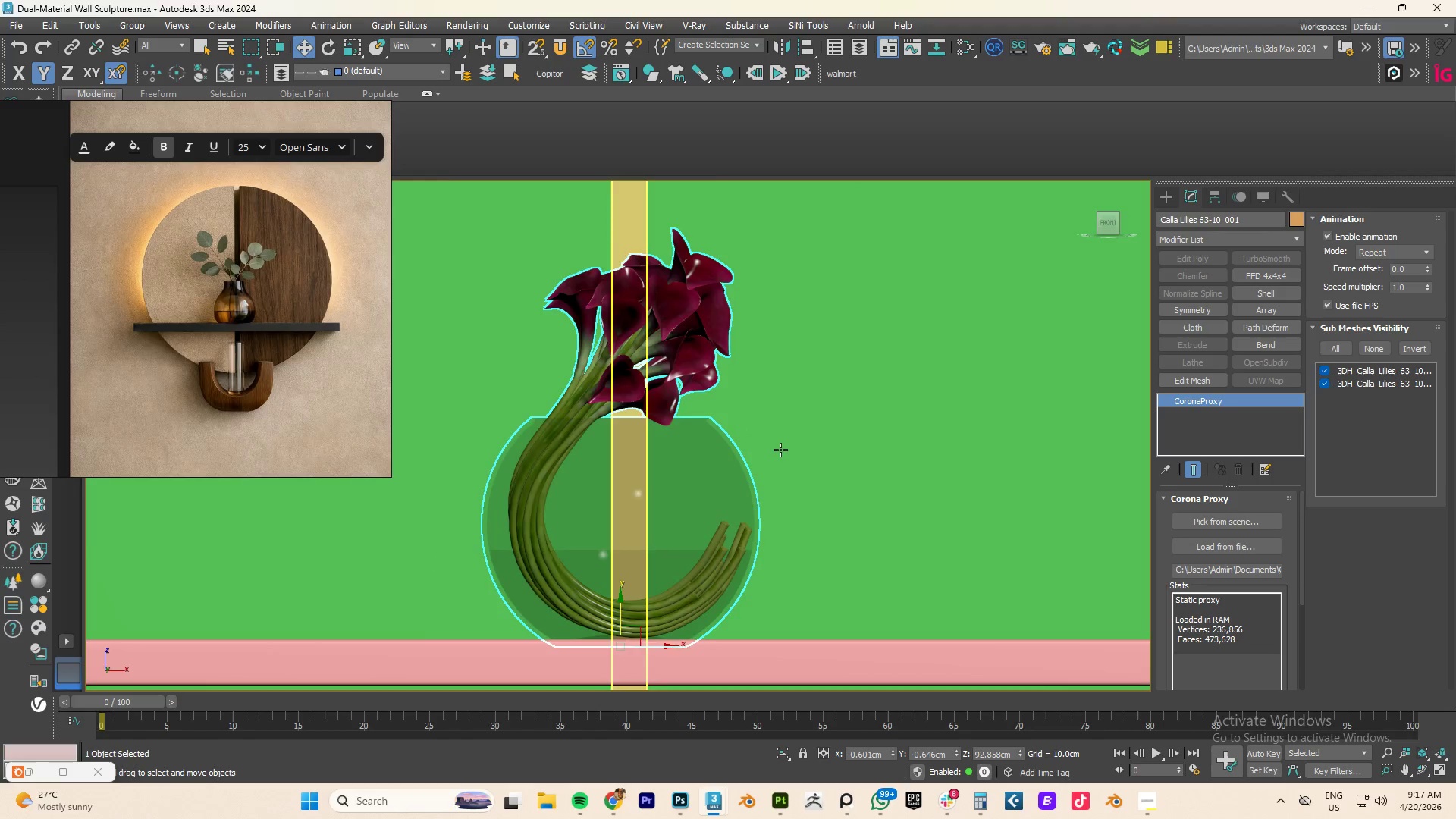 
scroll: coordinate [783, 461], scroll_direction: down, amount: 5.0
 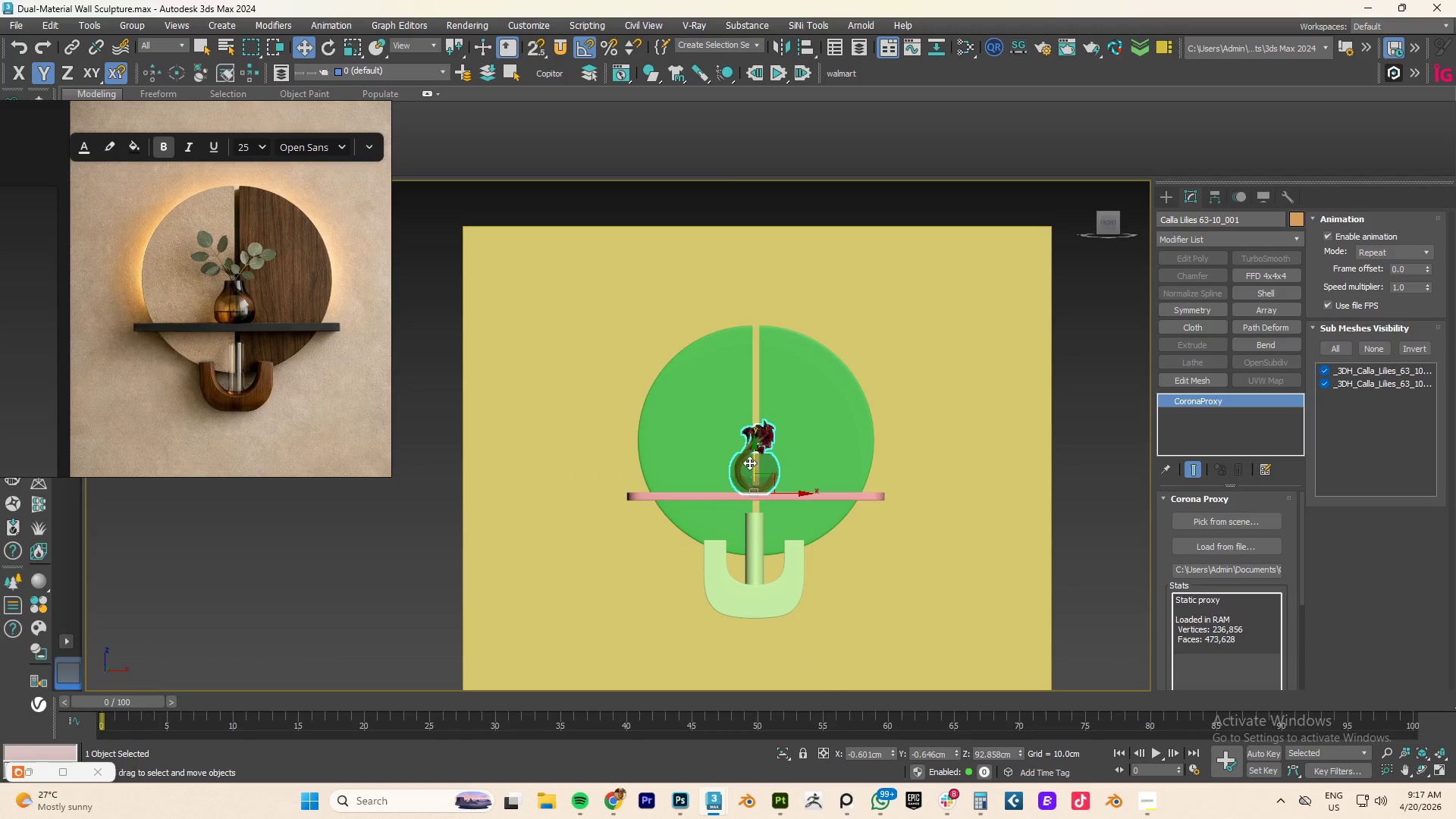 
key(R)
 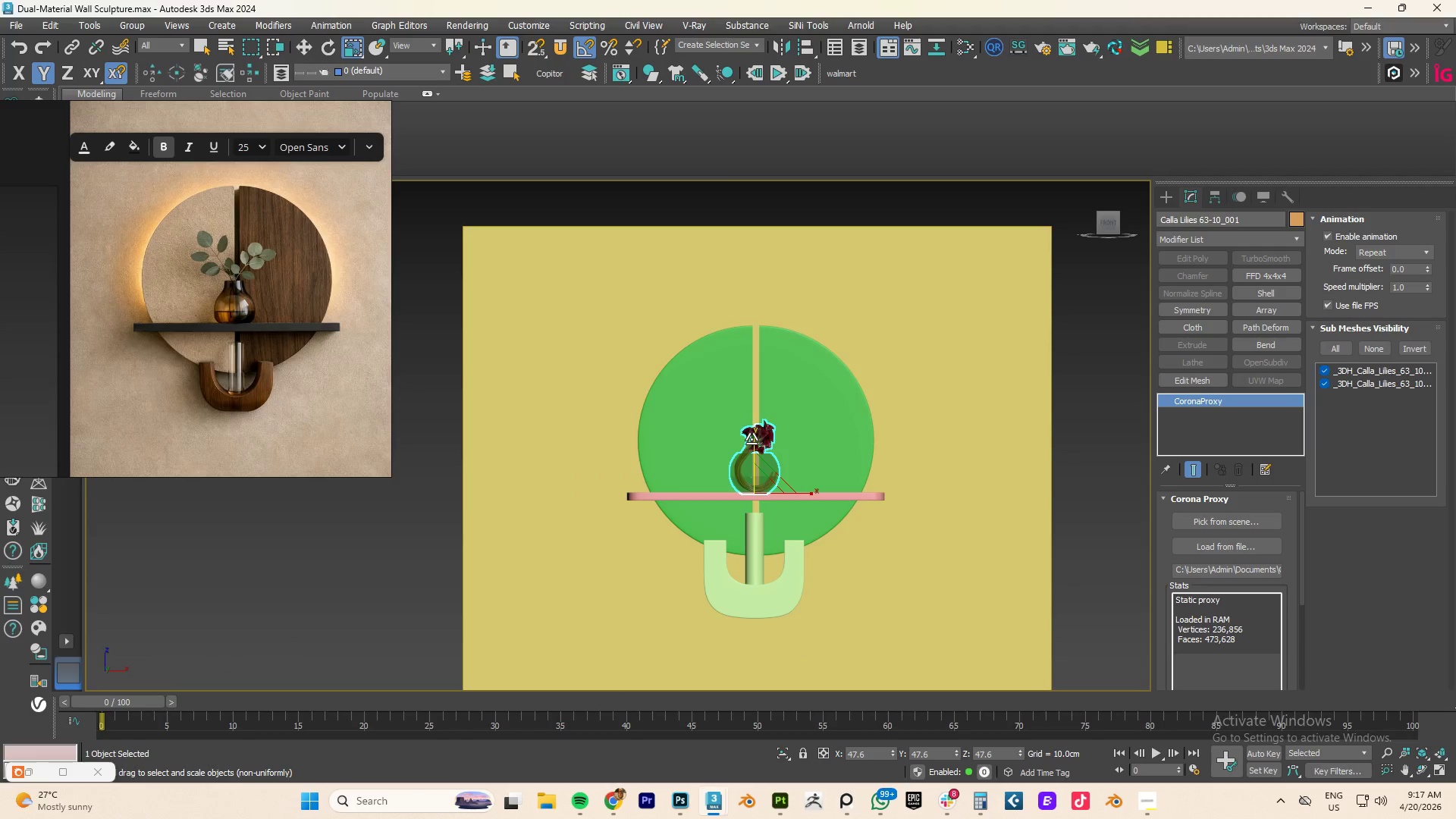 
left_click_drag(start_coordinate=[752, 439], to_coordinate=[755, 426])
 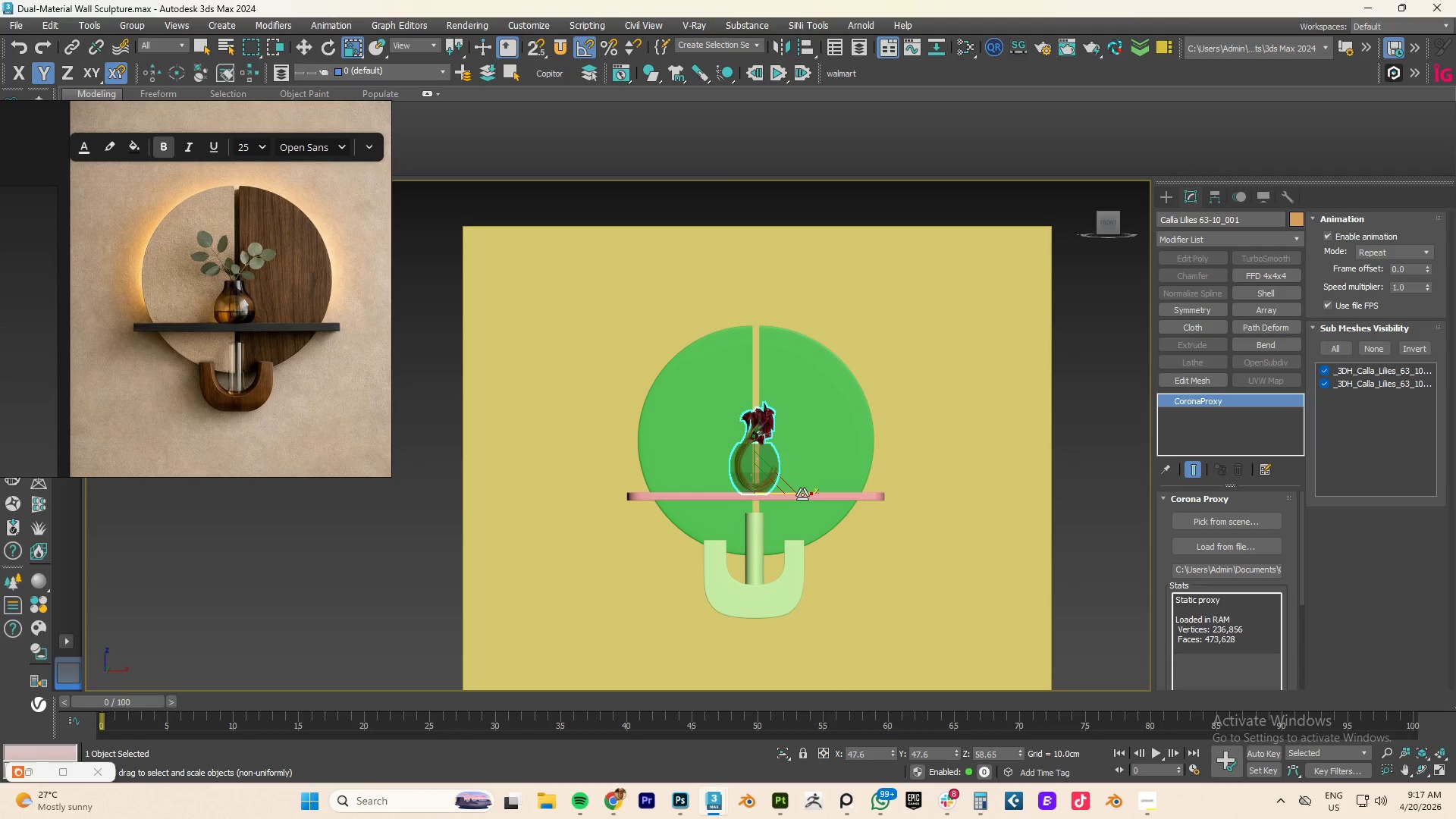 
key(Control+Z)
 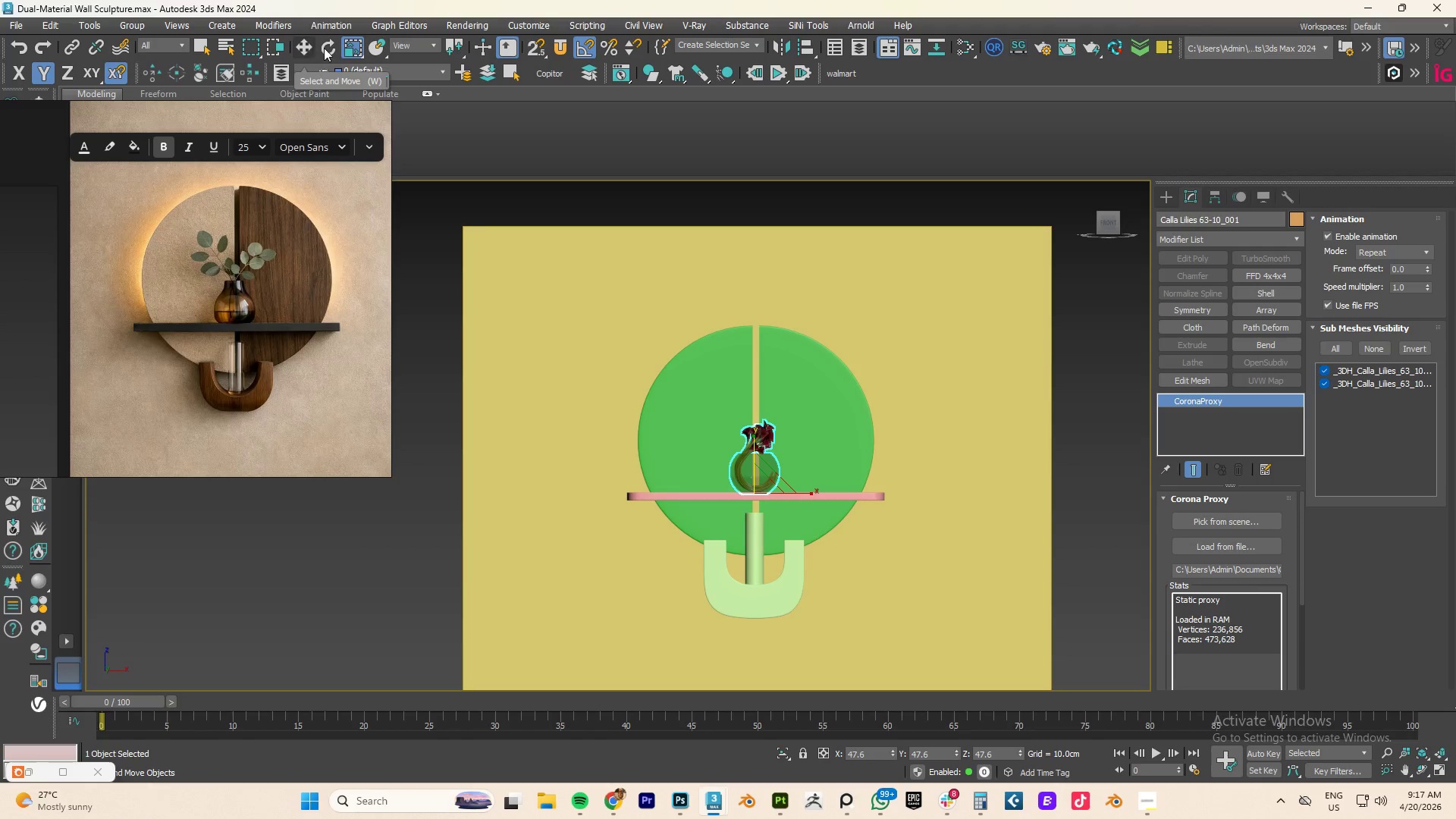 
right_click([345, 46])
 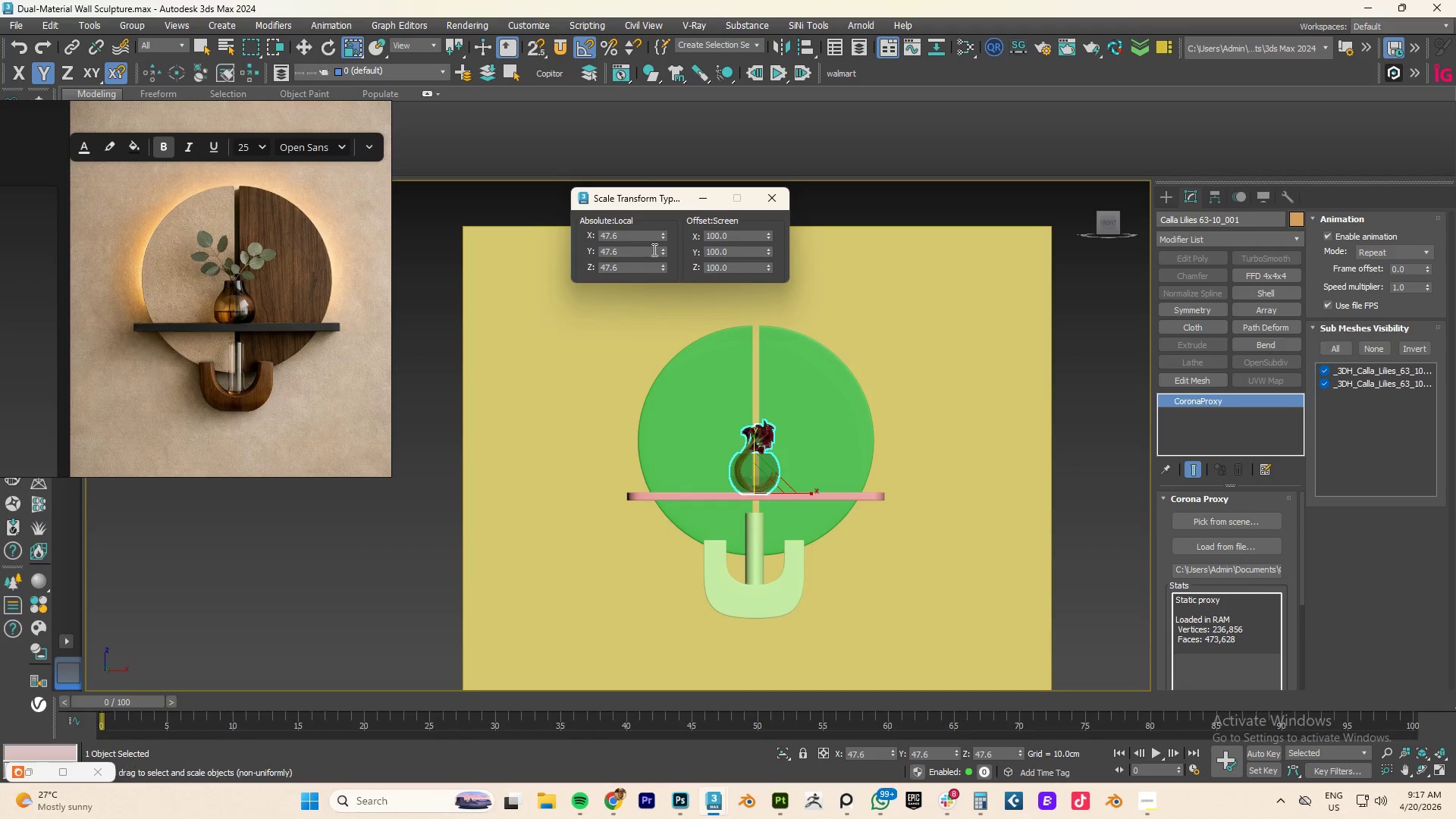 
left_click_drag(start_coordinate=[664, 249], to_coordinate=[668, 169])
 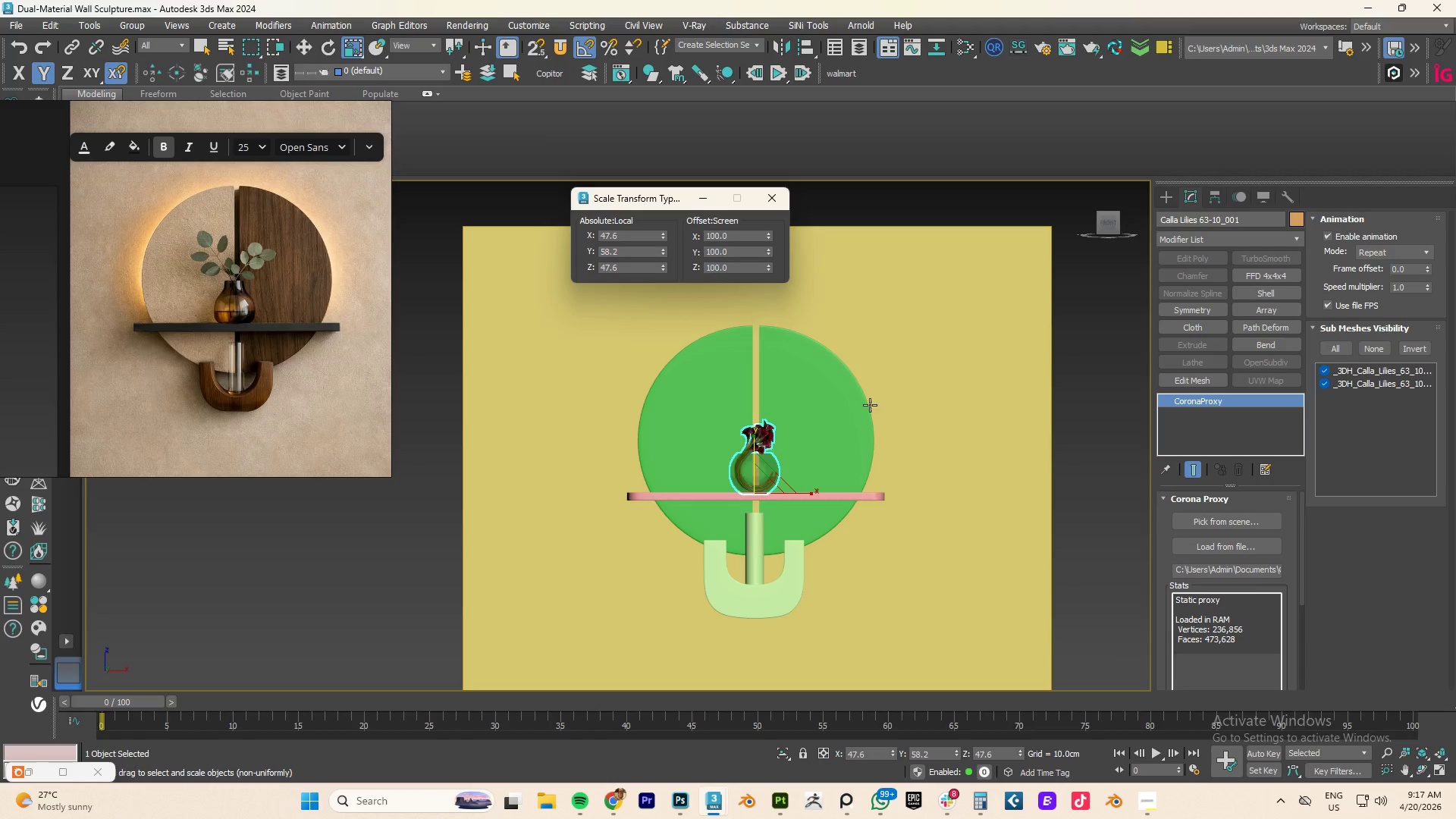 
hold_key(key=AltLeft, duration=1.44)
 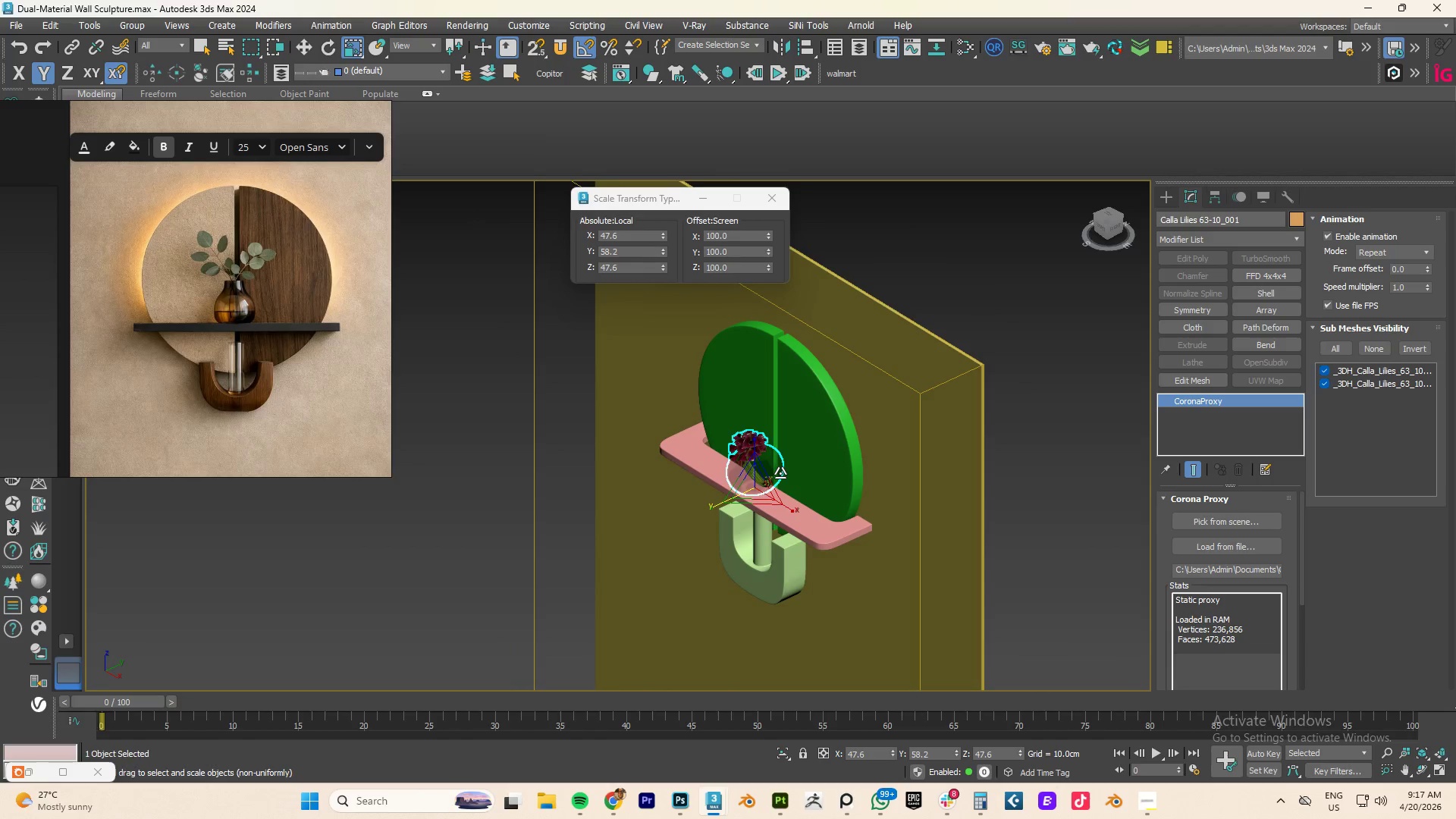 
key(Control+ControlLeft)
 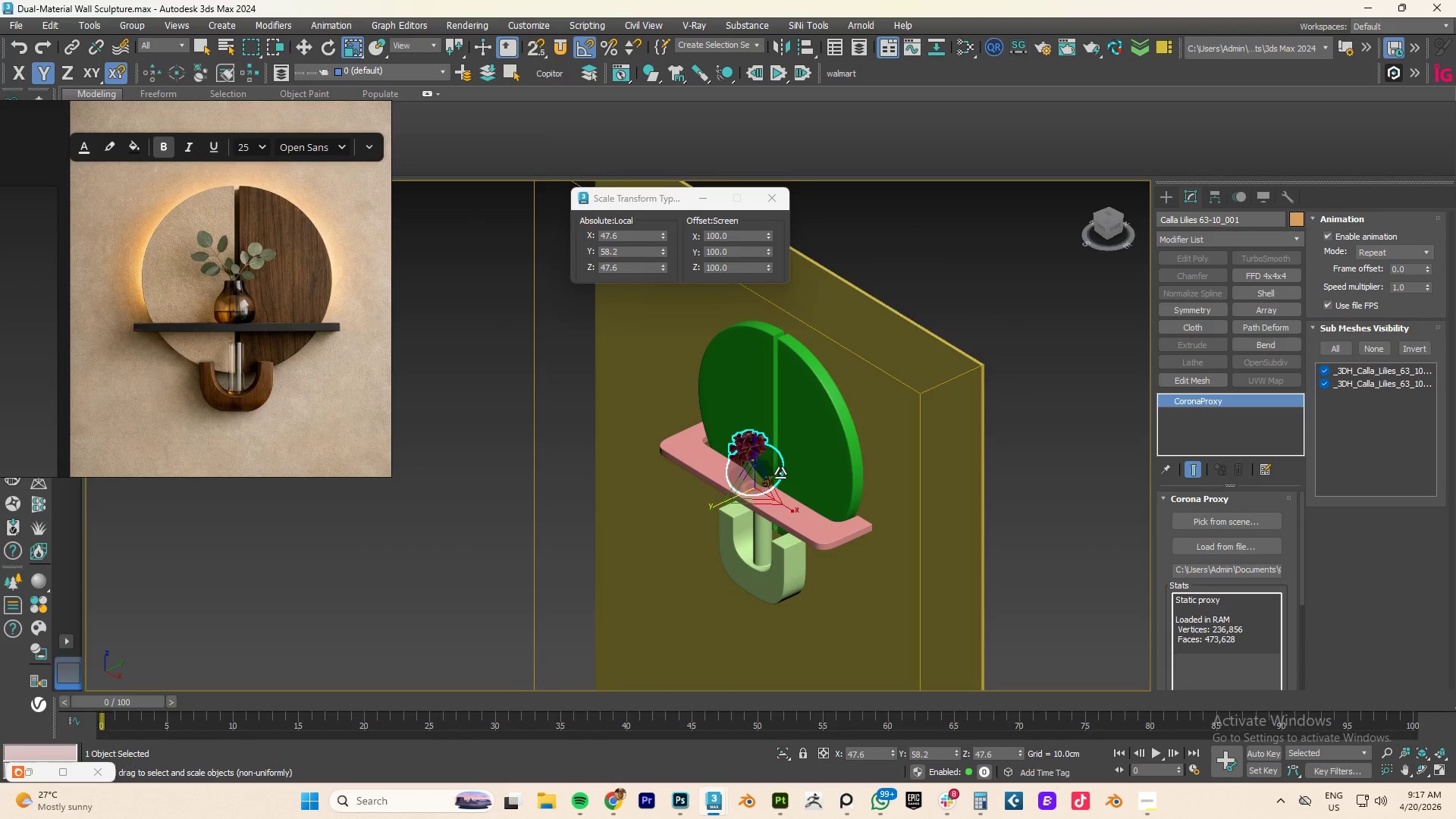 
key(Control+Z)
 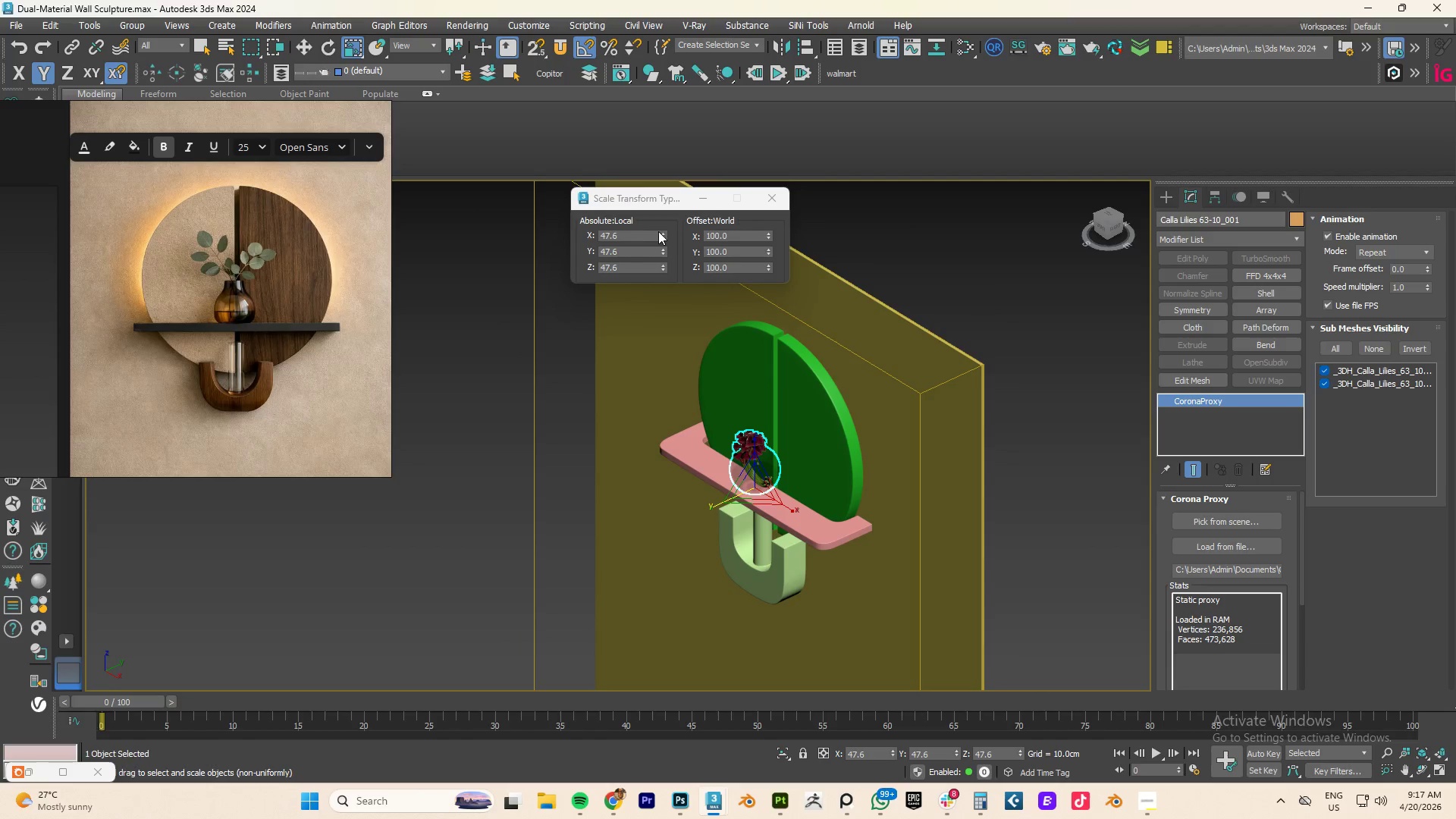 
left_click_drag(start_coordinate=[662, 234], to_coordinate=[669, 165])
 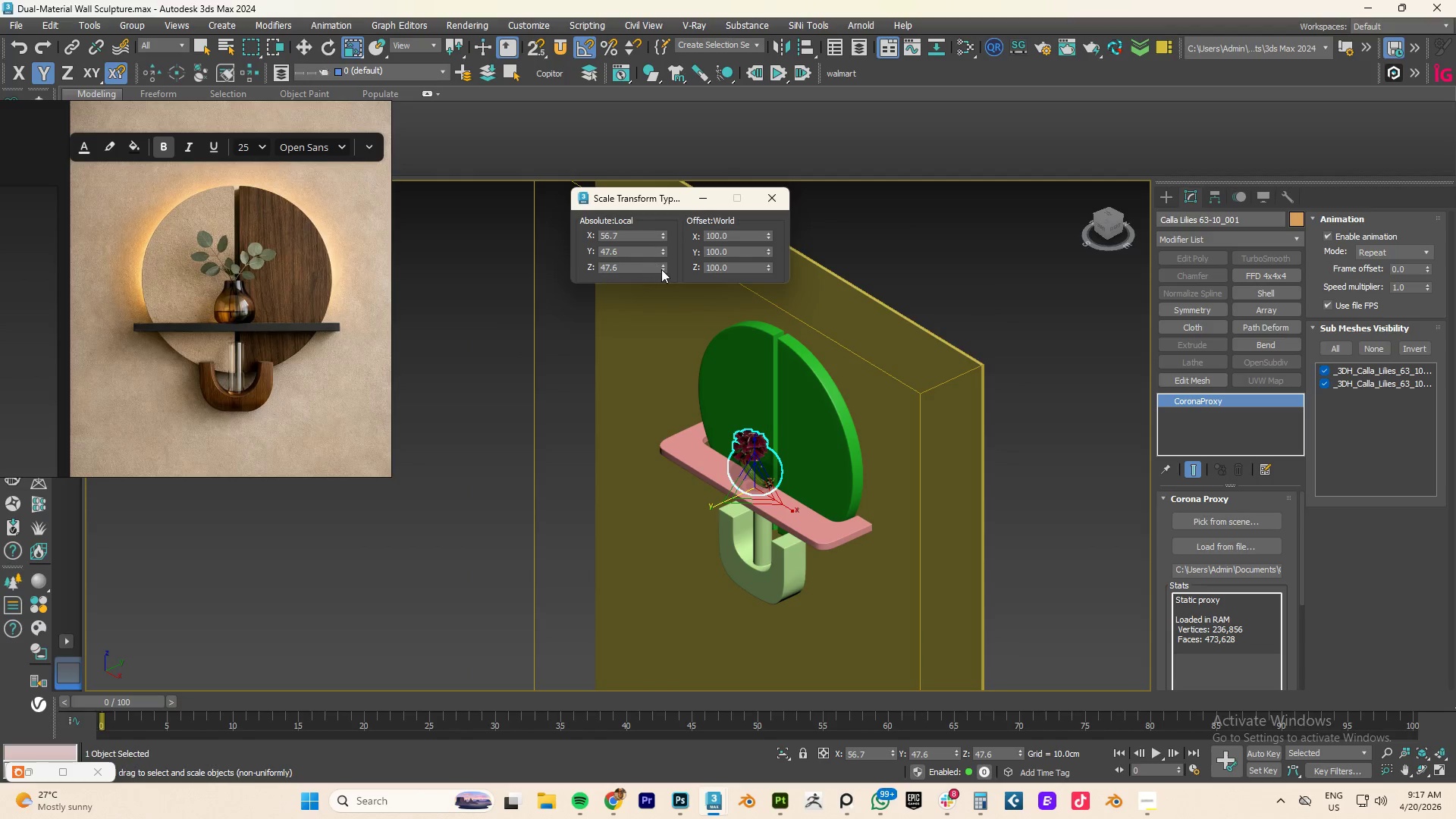 
left_click_drag(start_coordinate=[661, 269], to_coordinate=[669, 200])
 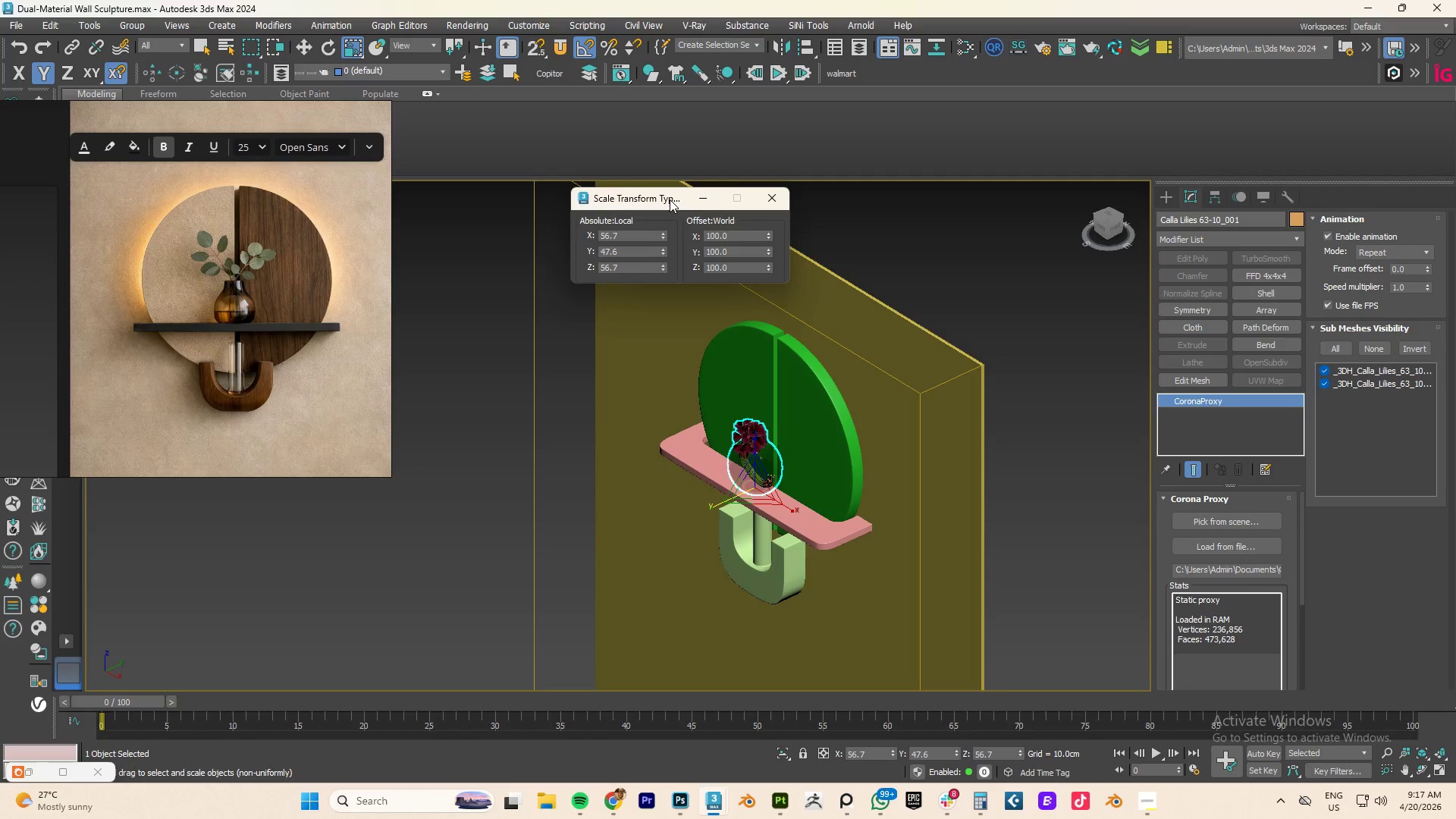 
type(fz)
 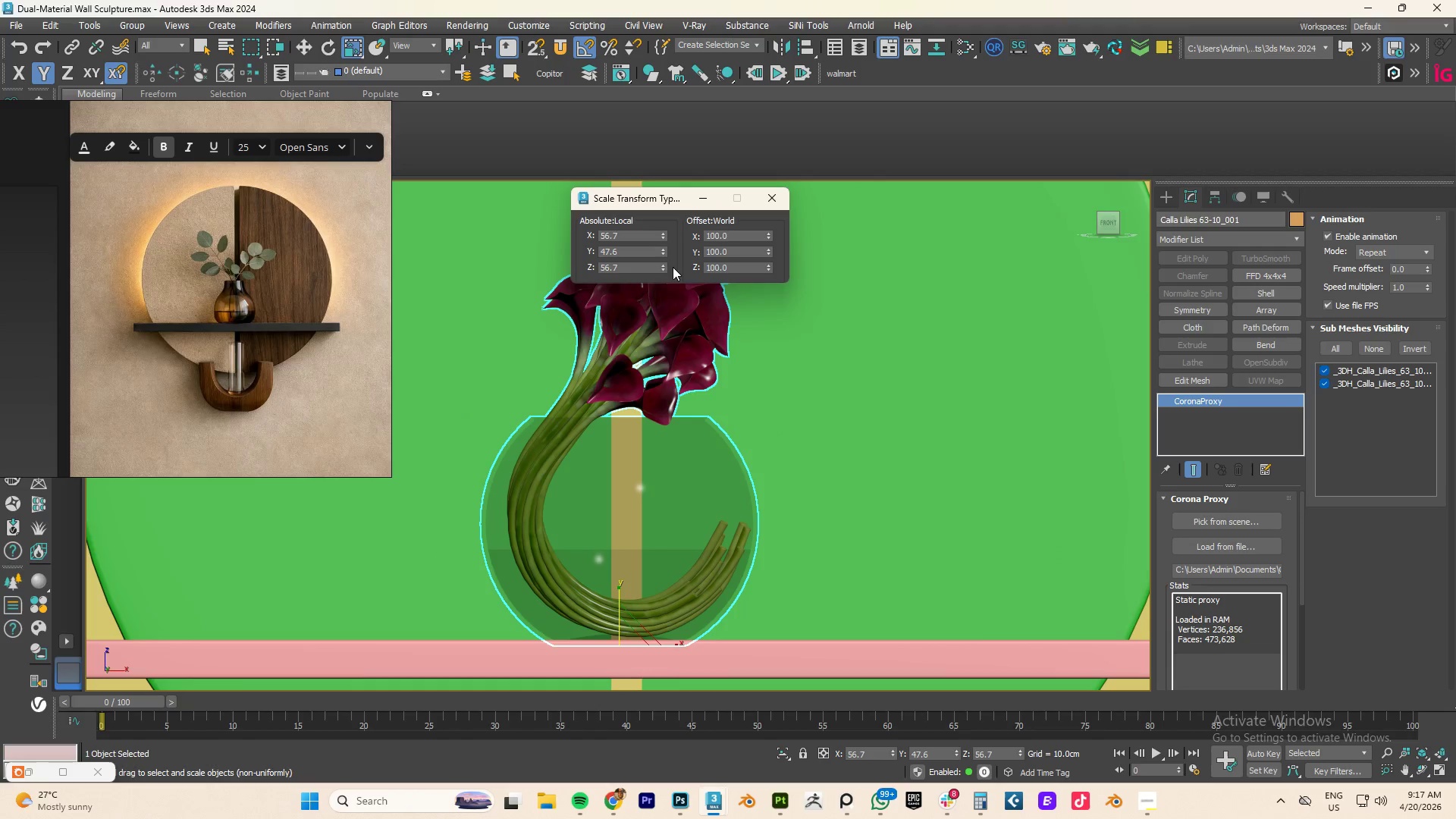 
left_click_drag(start_coordinate=[662, 265], to_coordinate=[660, 254])
 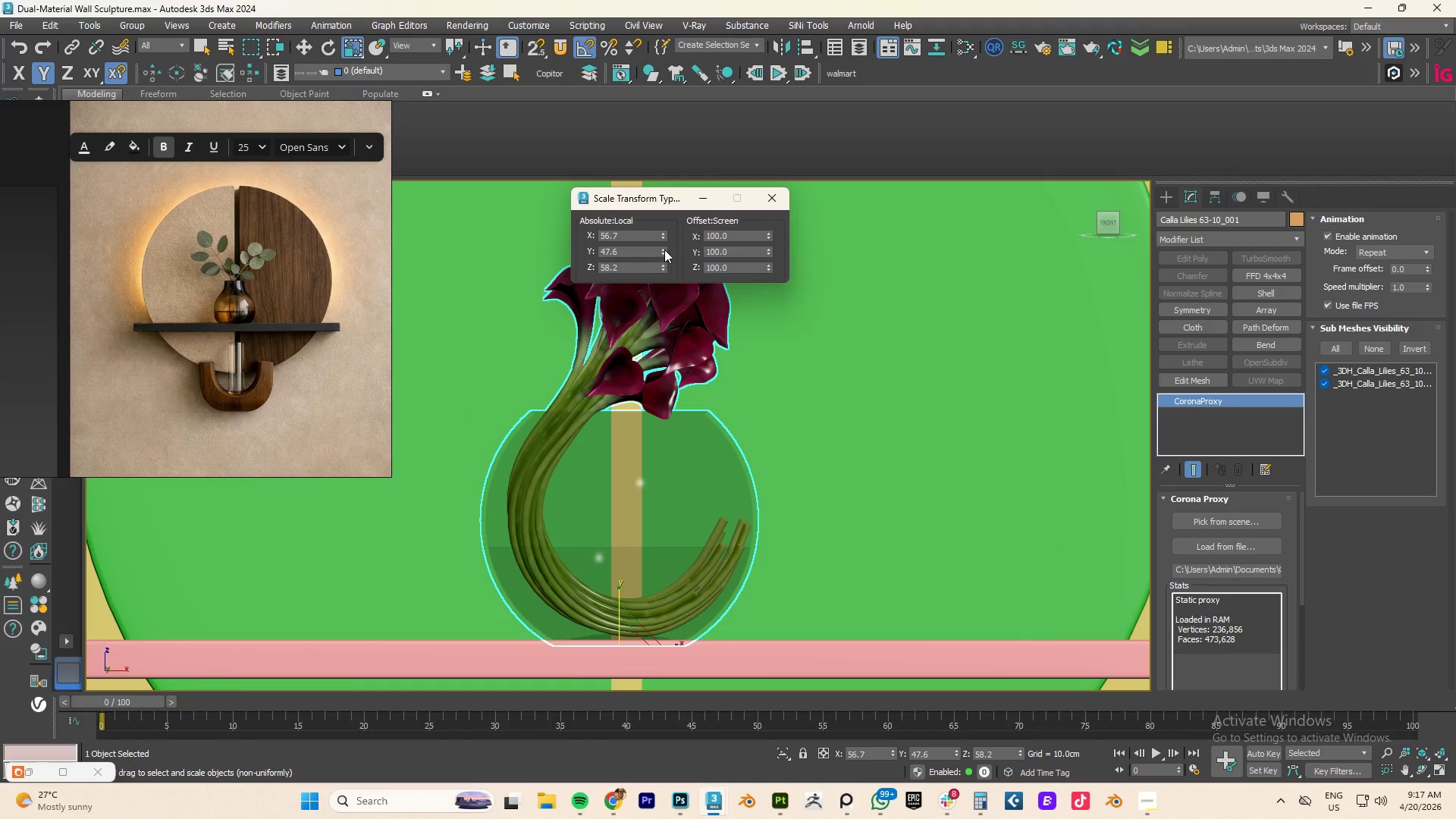 
left_click_drag(start_coordinate=[664, 249], to_coordinate=[667, 235])
 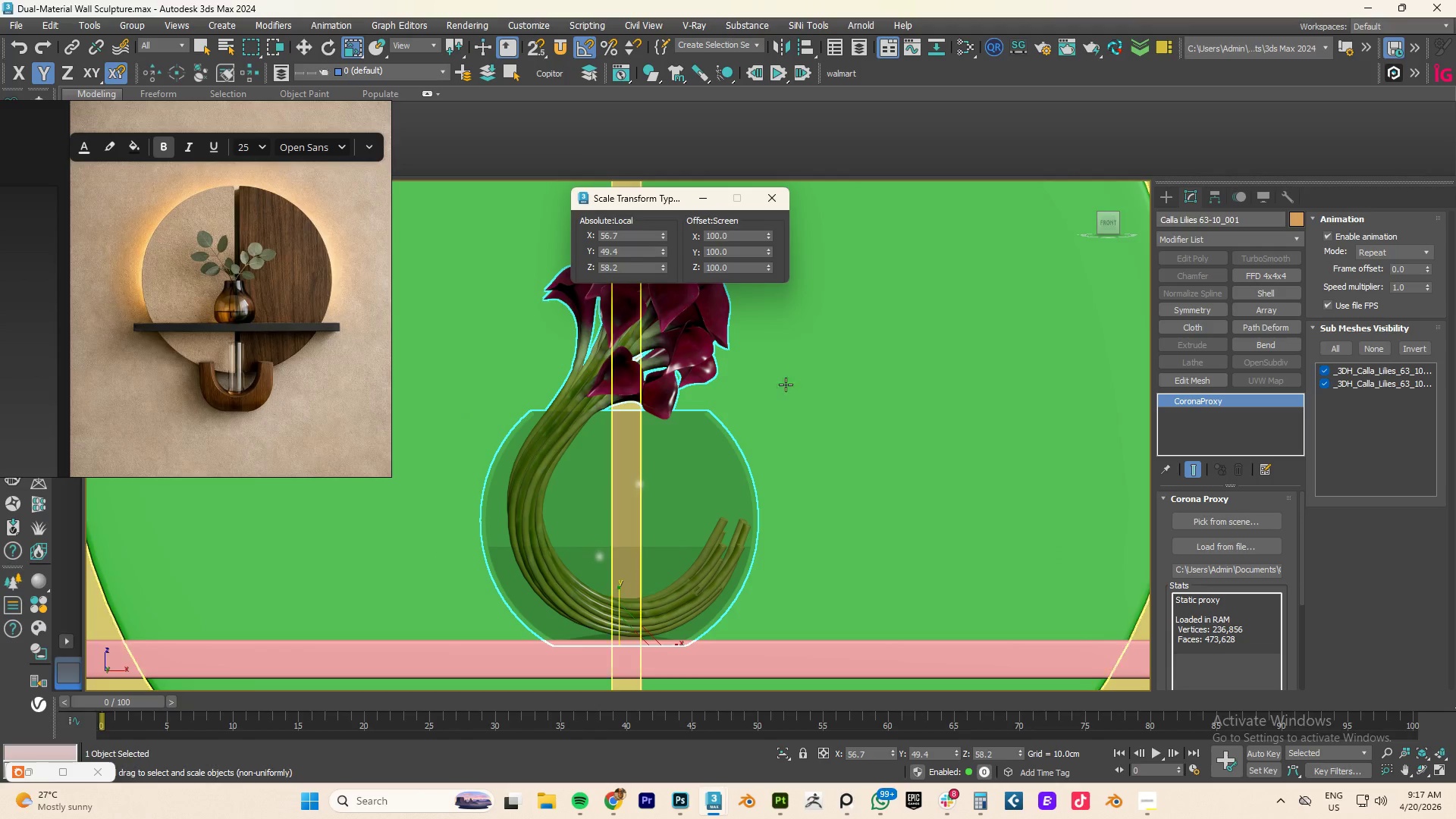 
hold_key(key=AltLeft, duration=1.31)
 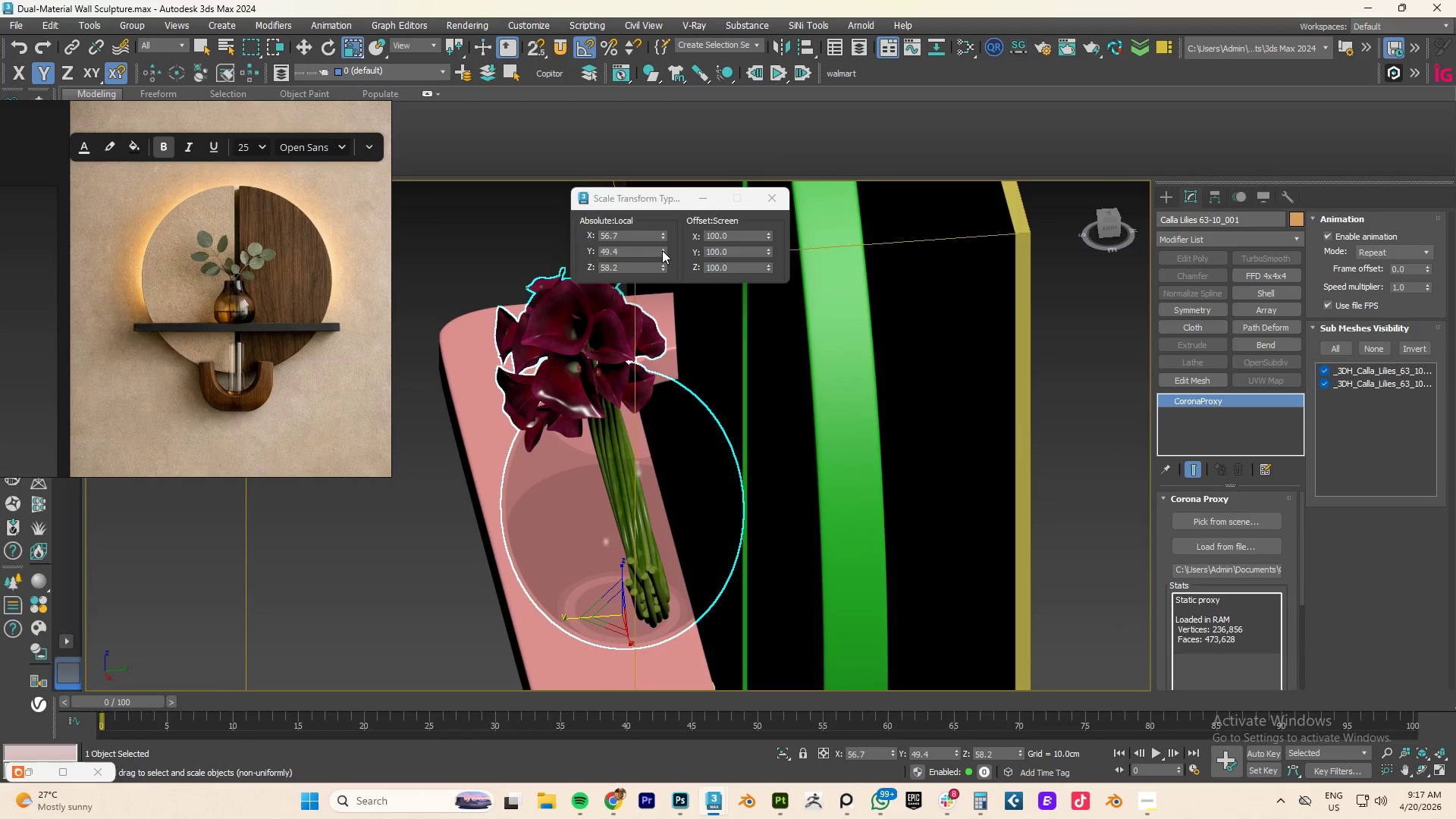 
left_click_drag(start_coordinate=[662, 250], to_coordinate=[708, 200])
 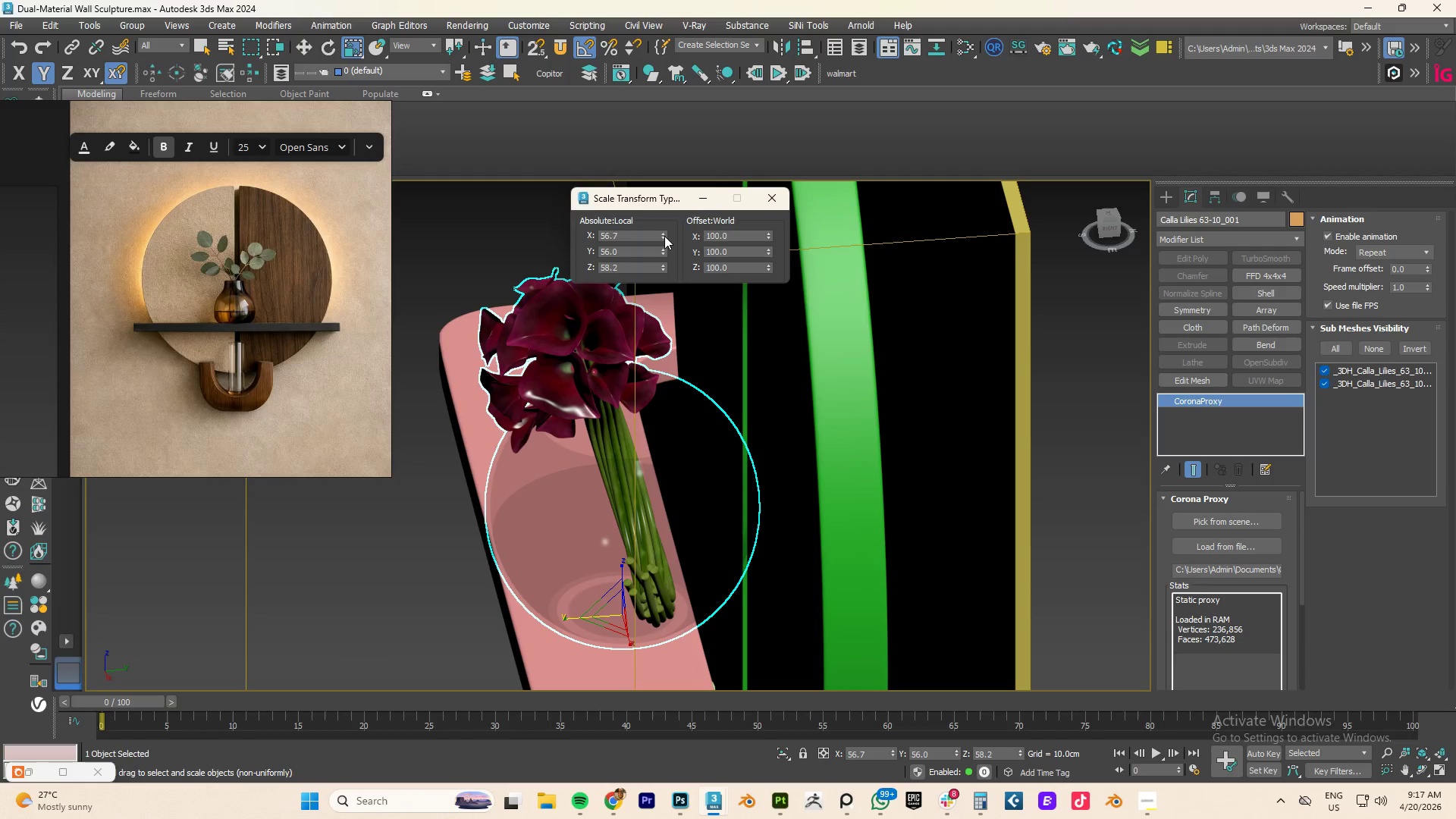 
left_click_drag(start_coordinate=[664, 236], to_coordinate=[667, 208])
 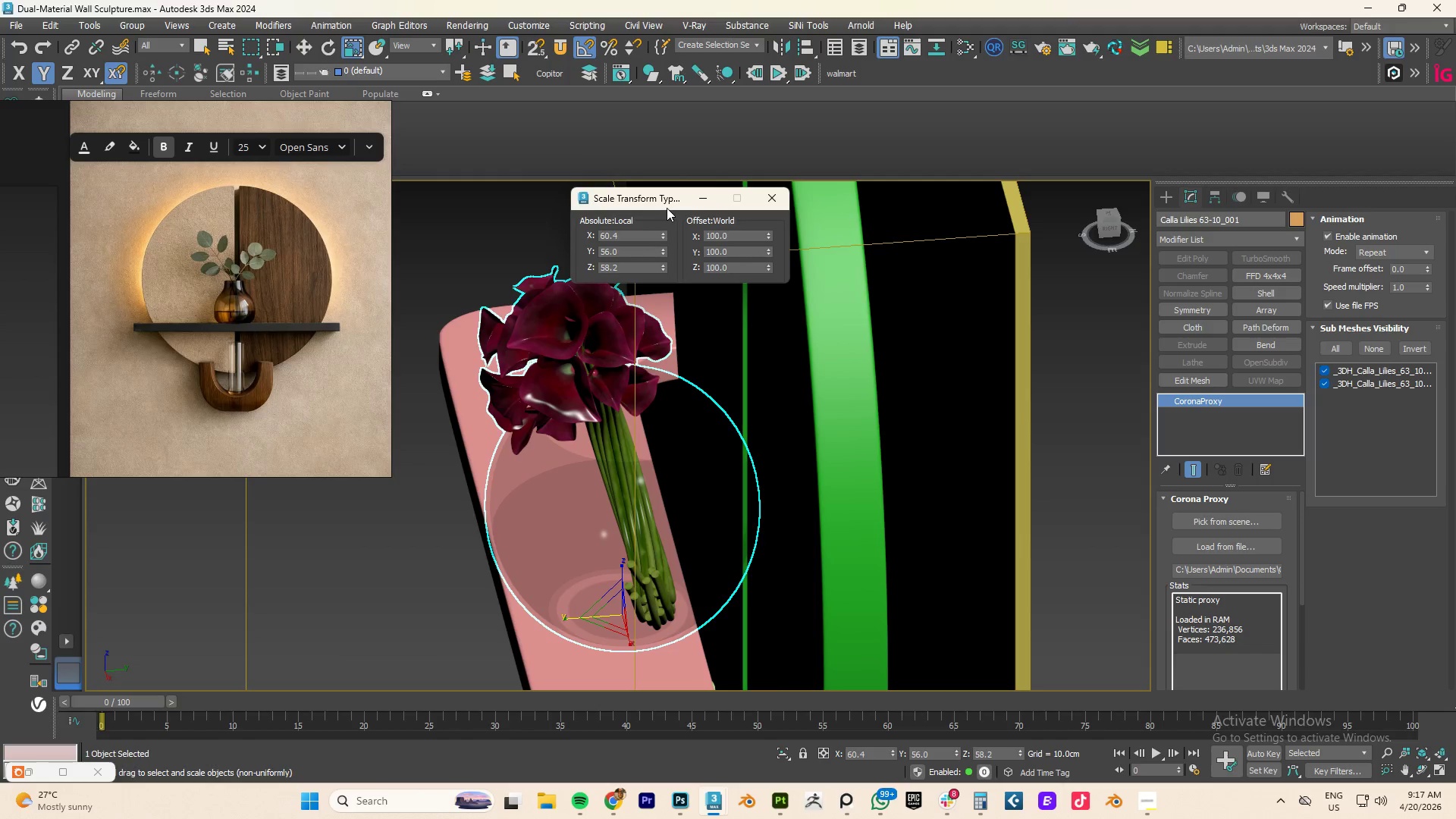 
type(fz)
 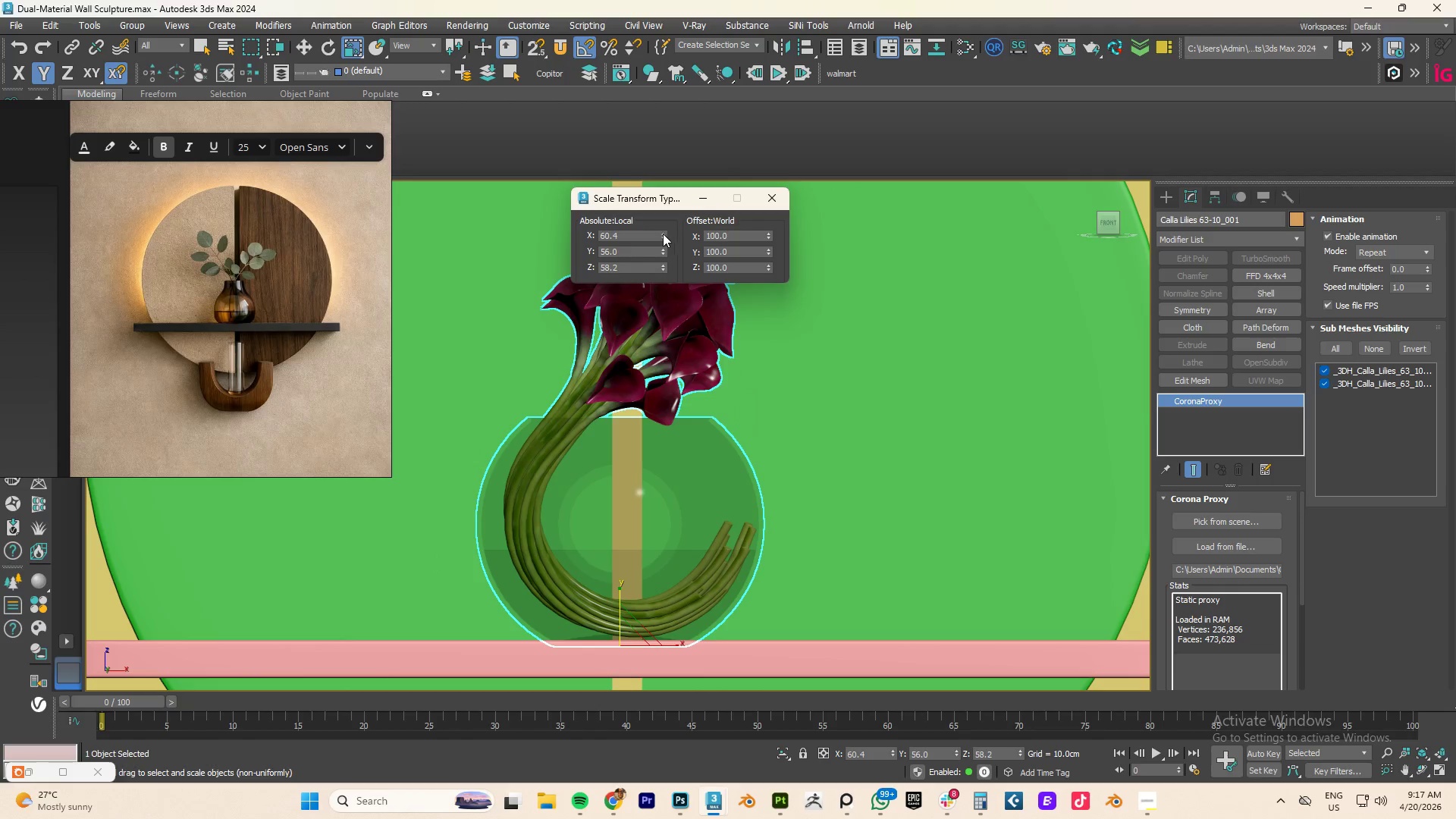 
left_click_drag(start_coordinate=[663, 234], to_coordinate=[666, 240])
 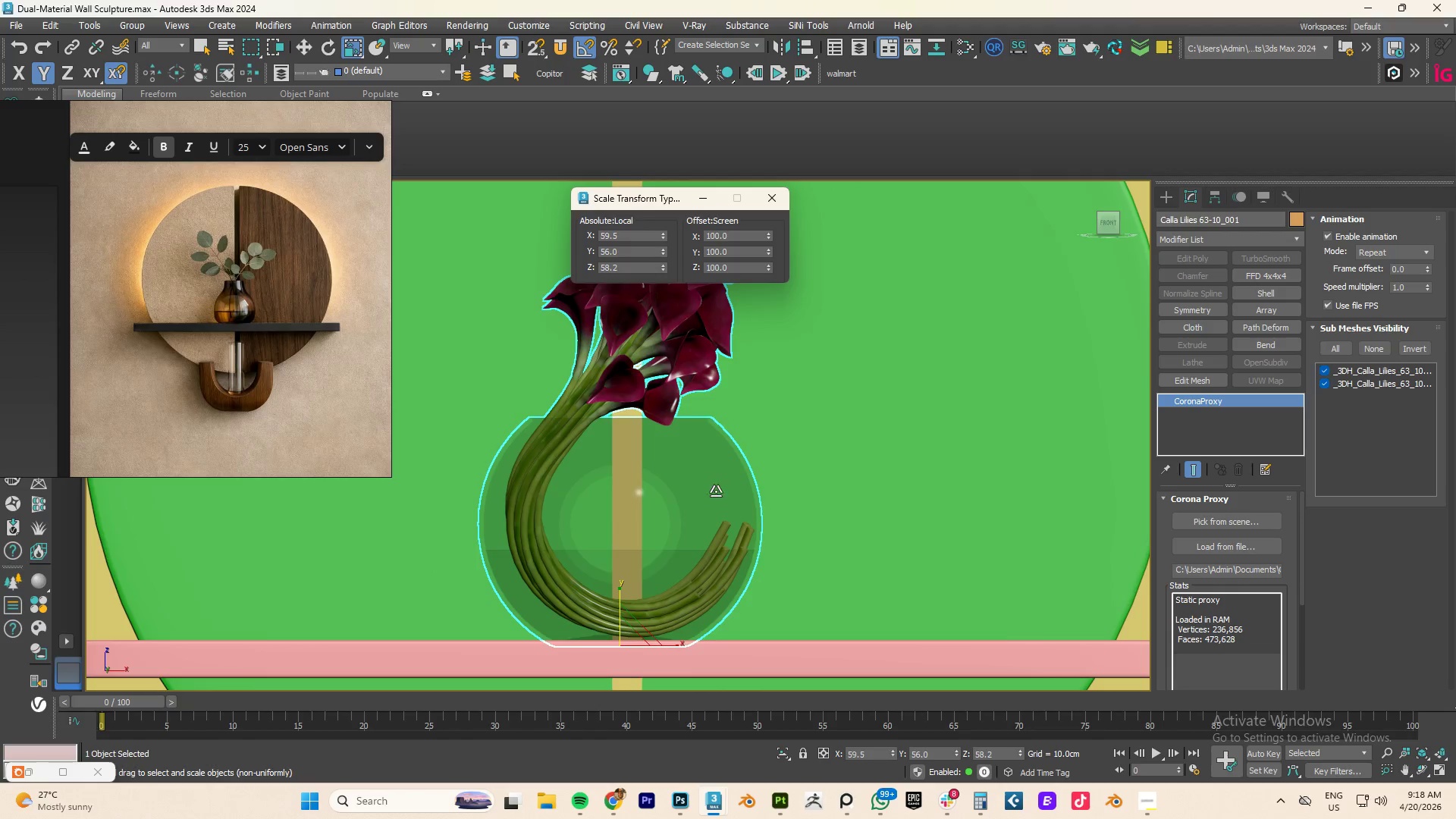 
scroll: coordinate [714, 494], scroll_direction: down, amount: 3.0
 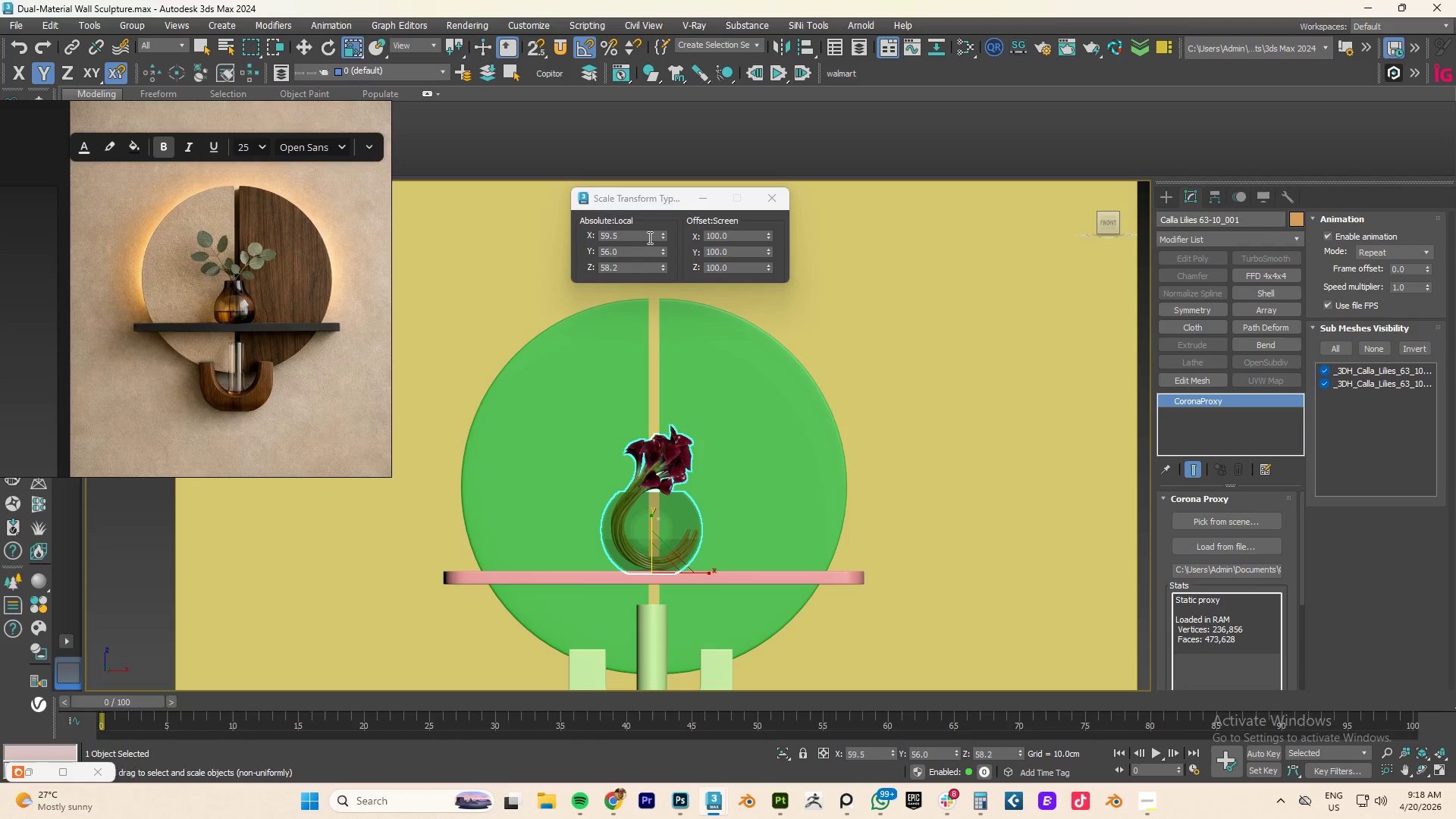 
left_click_drag(start_coordinate=[768, 233], to_coordinate=[765, 227])
 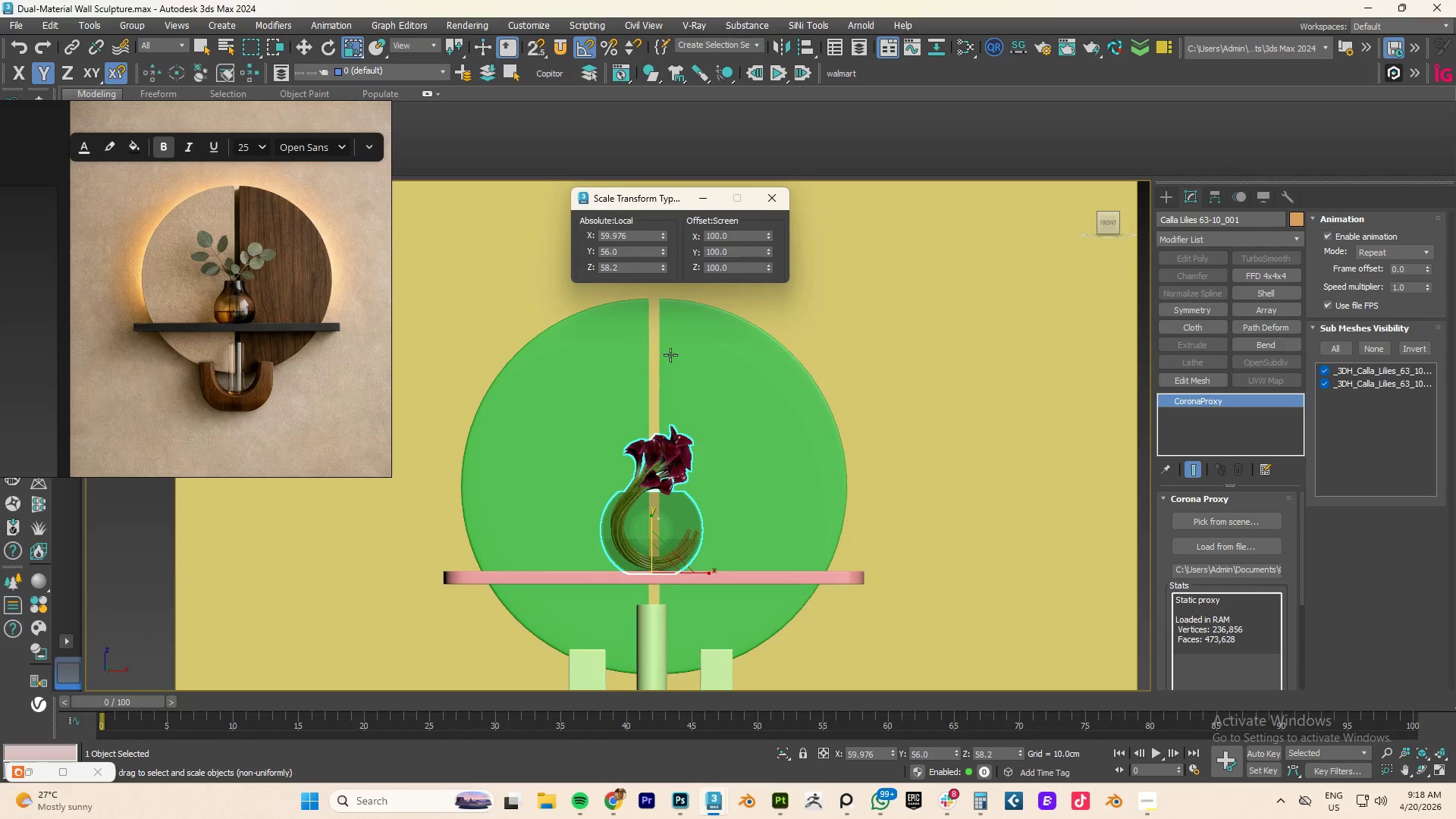 
hold_key(key=AltLeft, duration=0.7)
 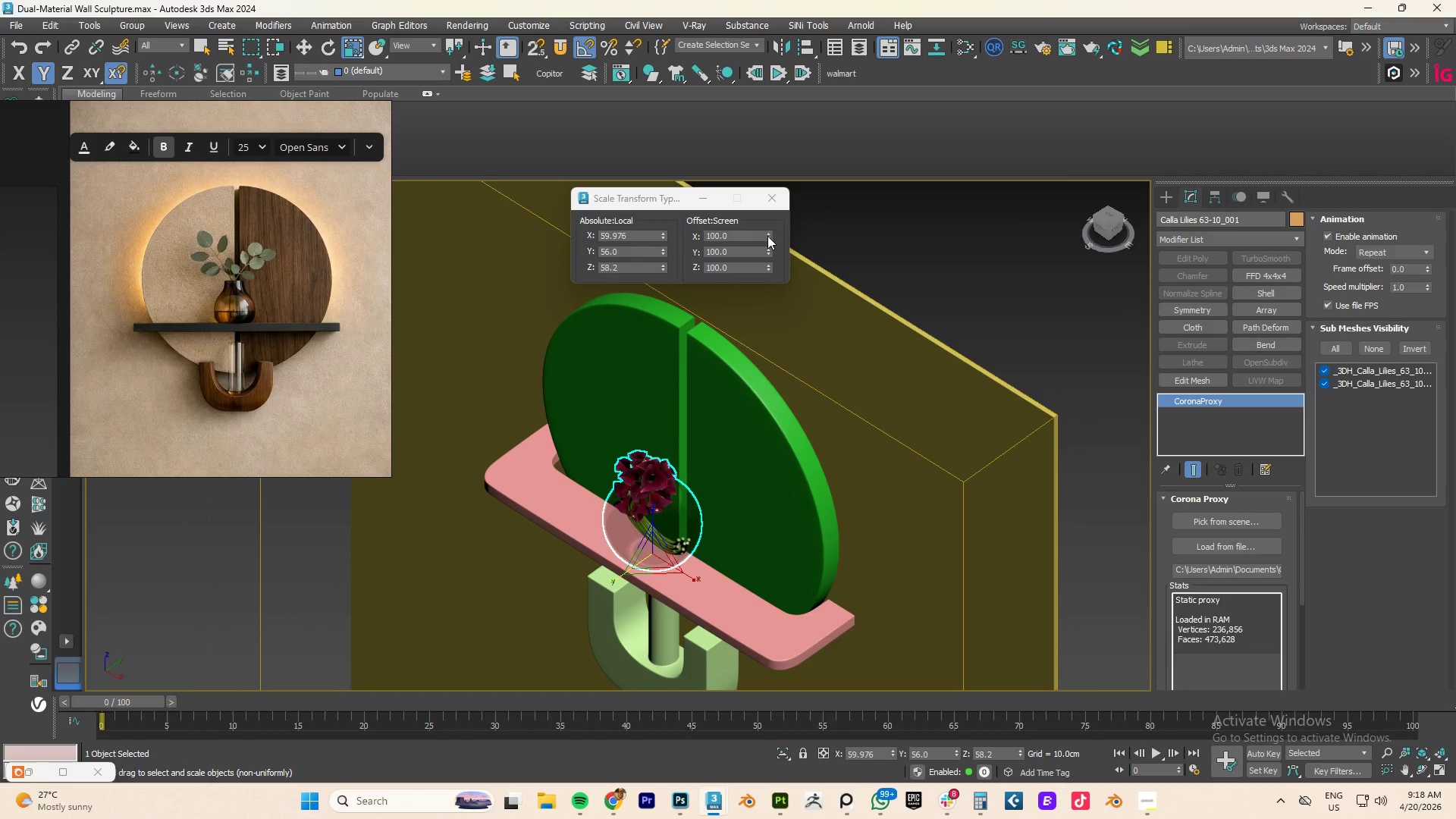 
left_click_drag(start_coordinate=[768, 237], to_coordinate=[770, 152])
 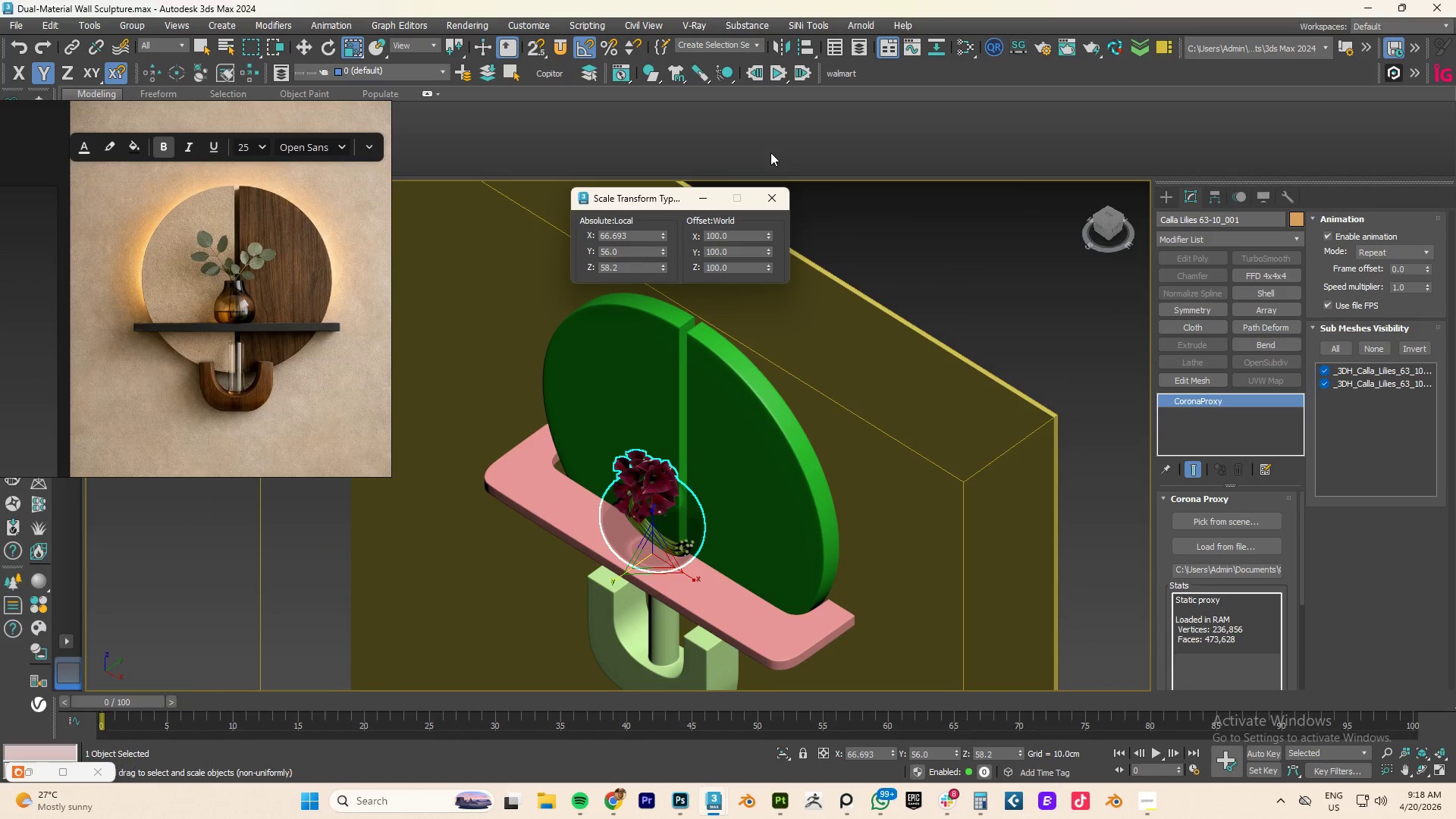 
key(Control+Z)
 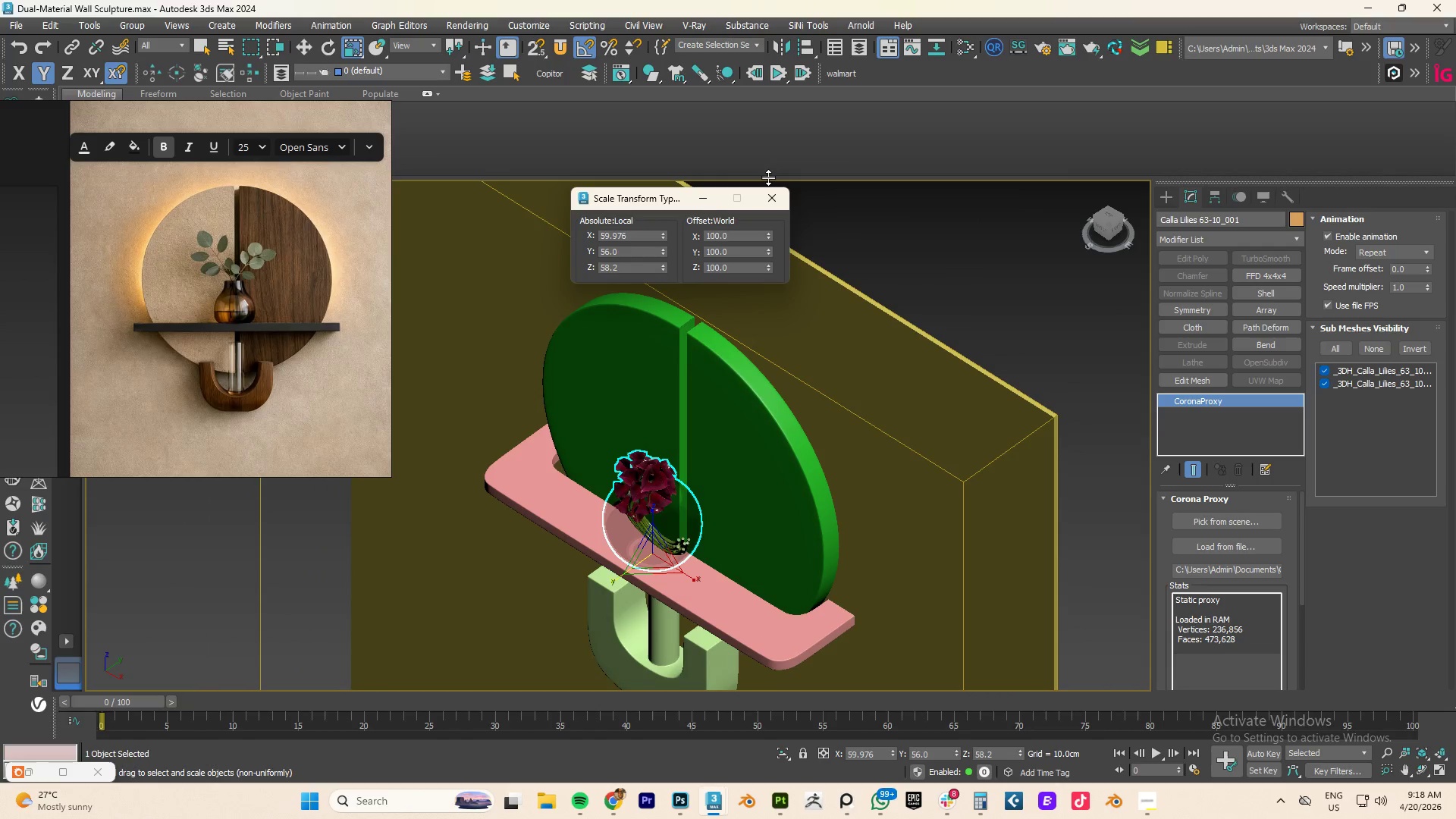 
key(Control+Z)
 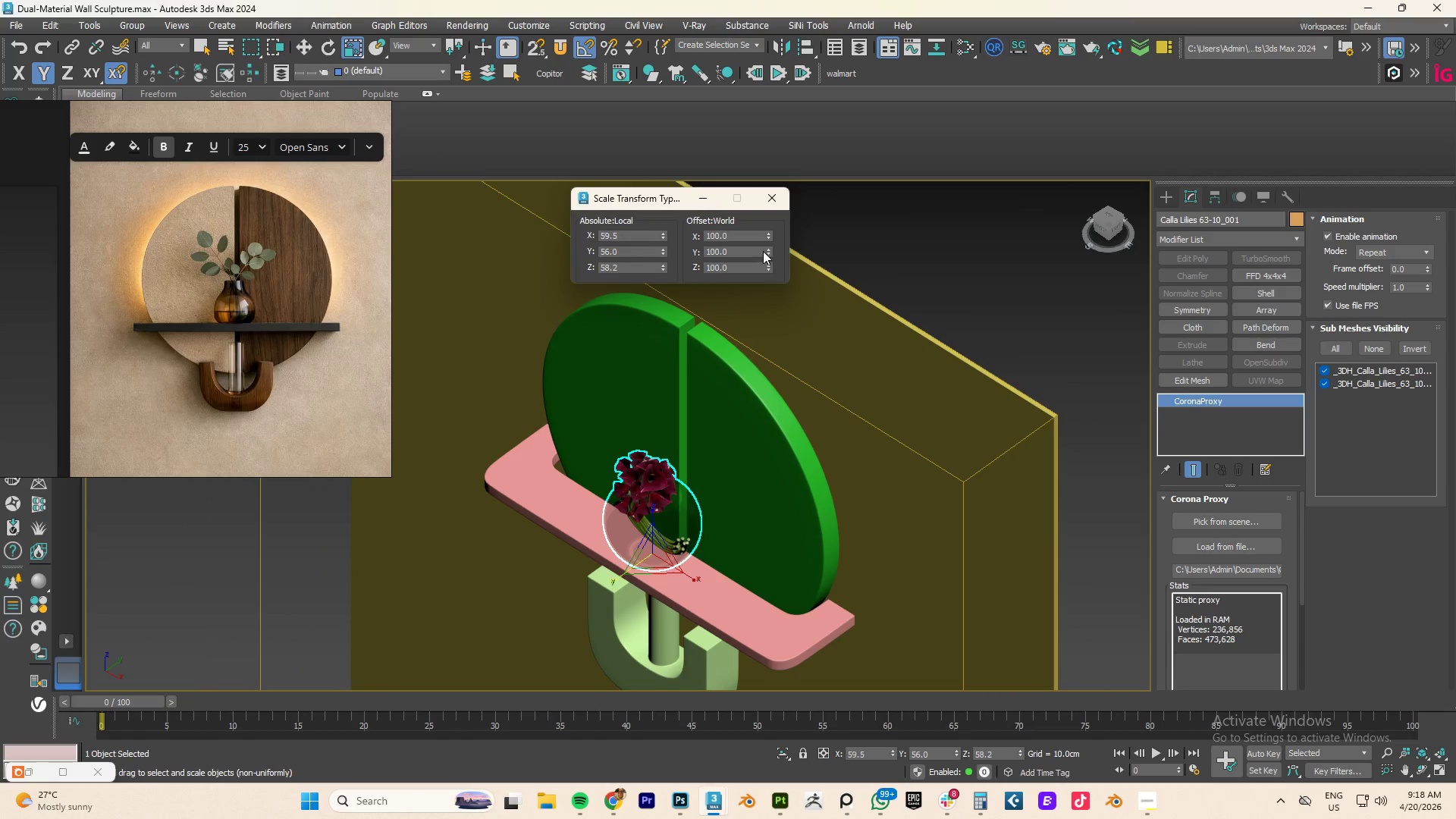 
left_click_drag(start_coordinate=[766, 250], to_coordinate=[764, 218])
 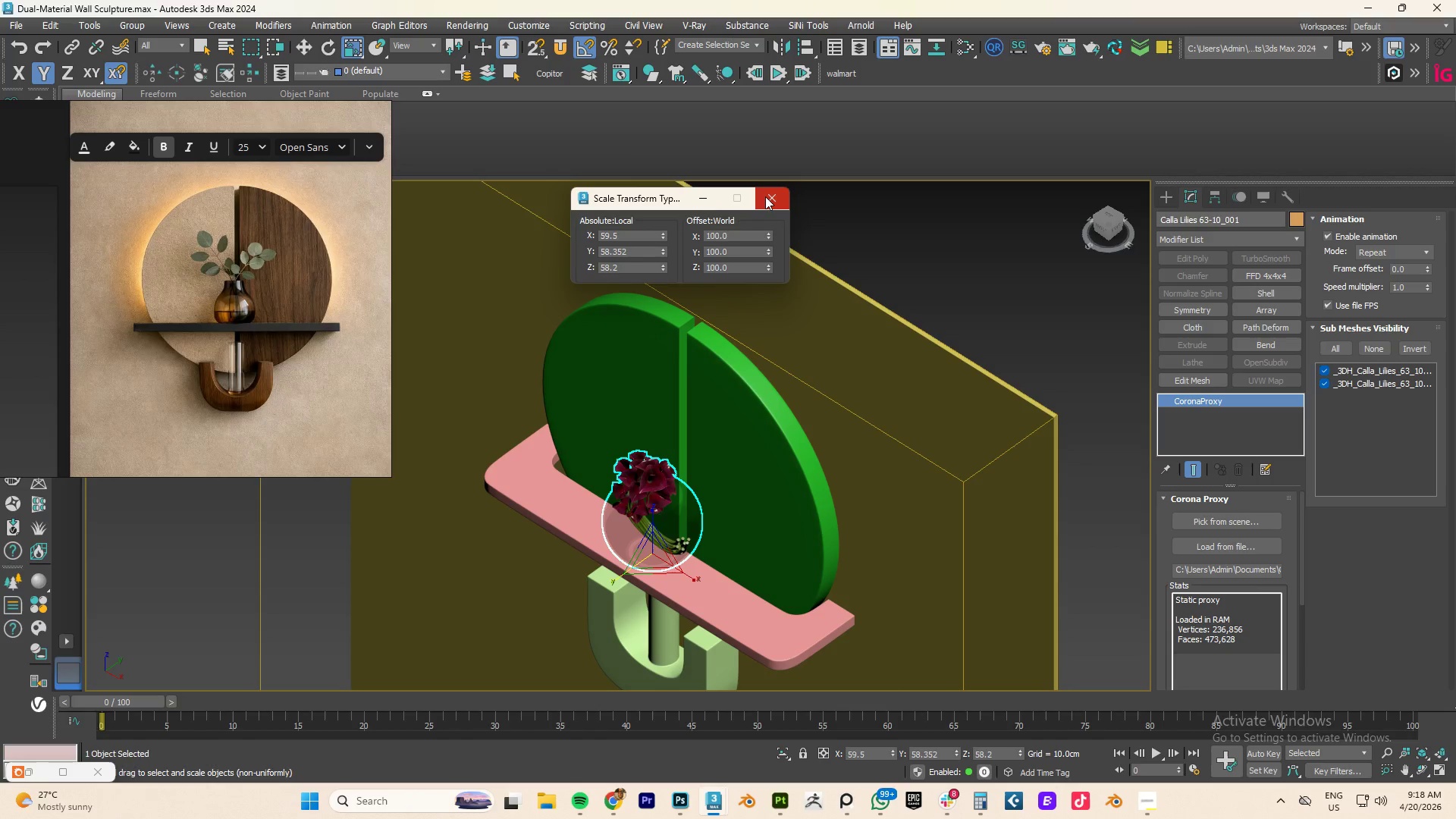 
left_click([765, 196])
 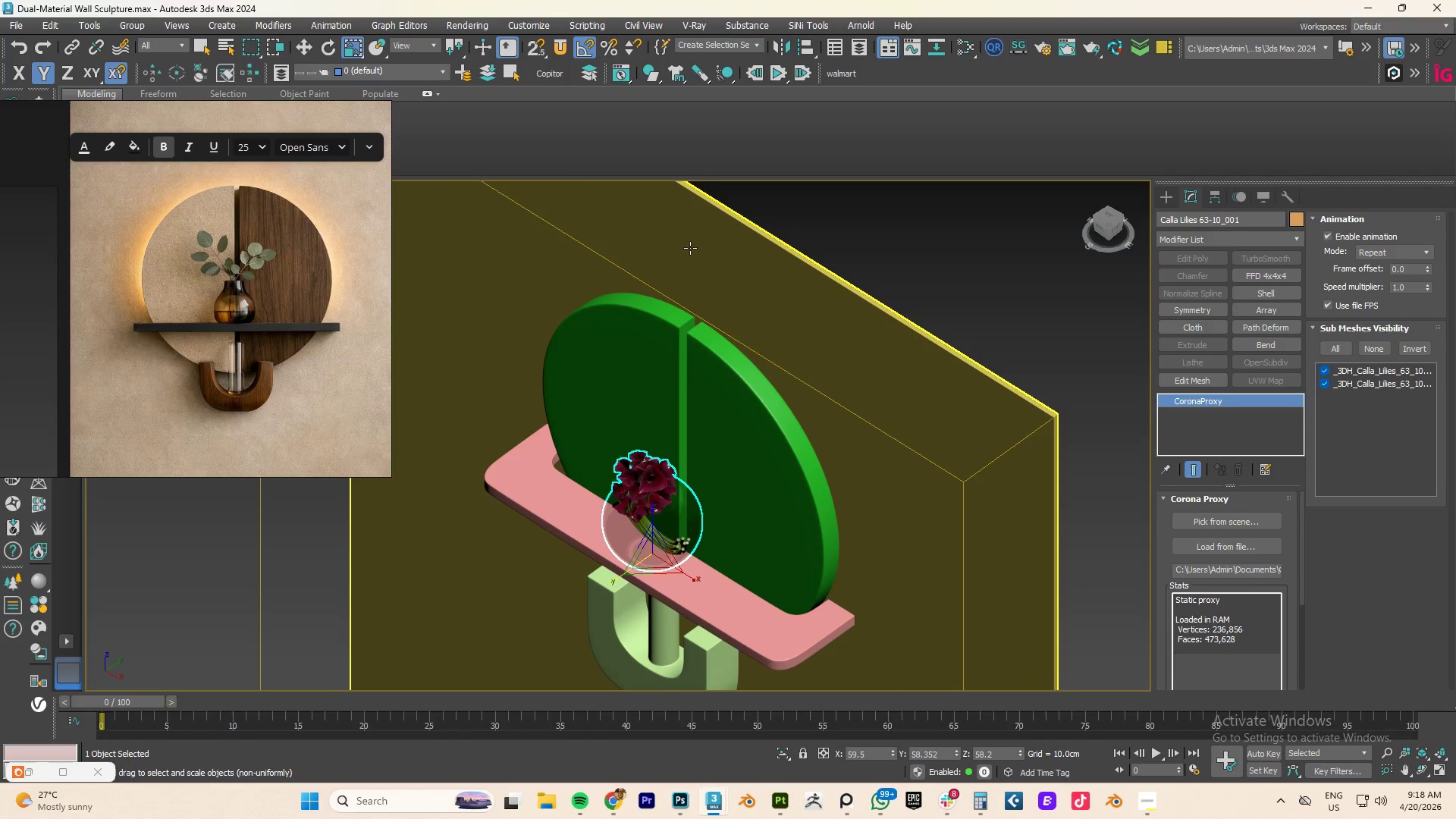 
type(fz)
 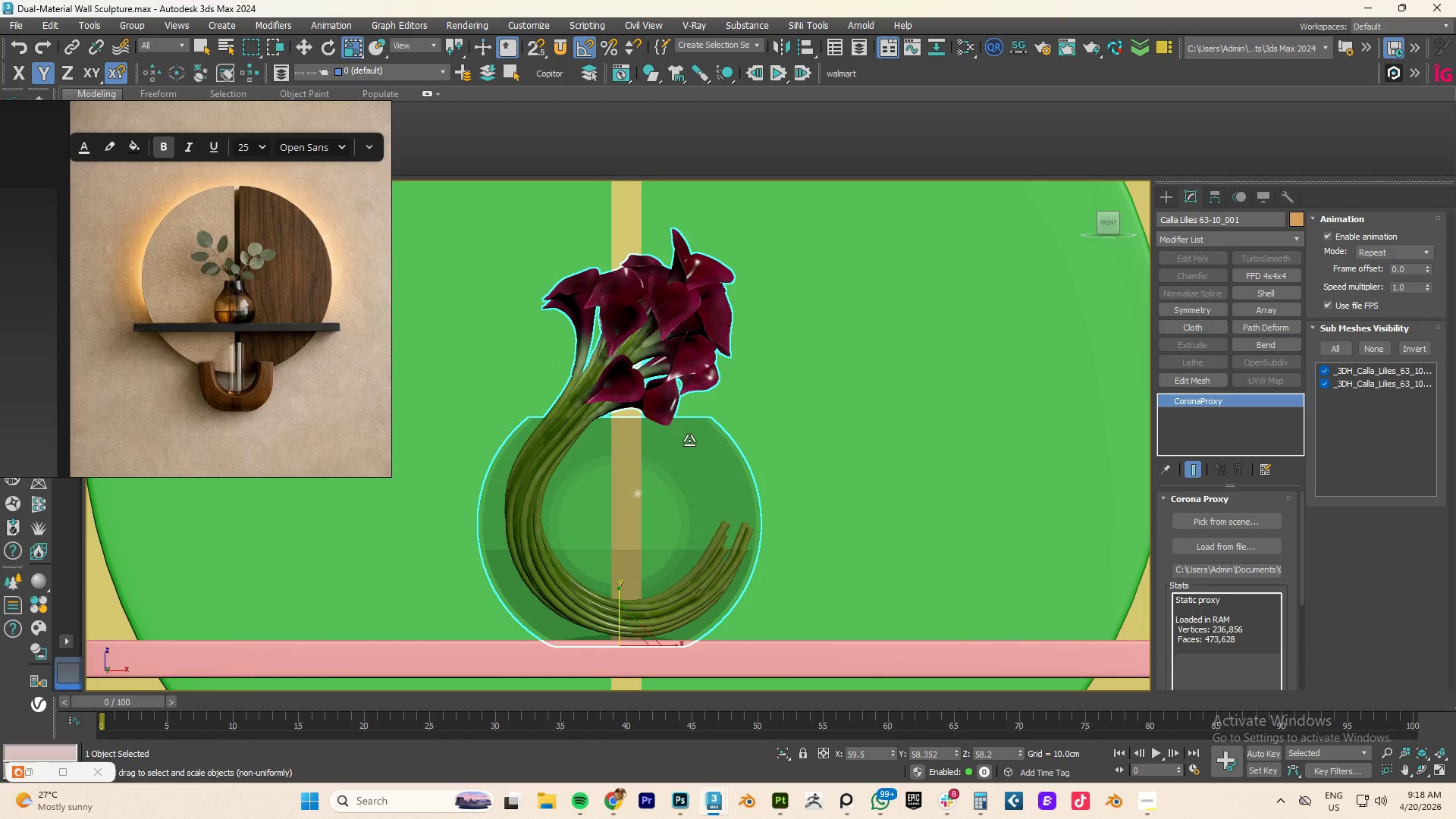 
scroll: coordinate [689, 441], scroll_direction: down, amount: 2.0
 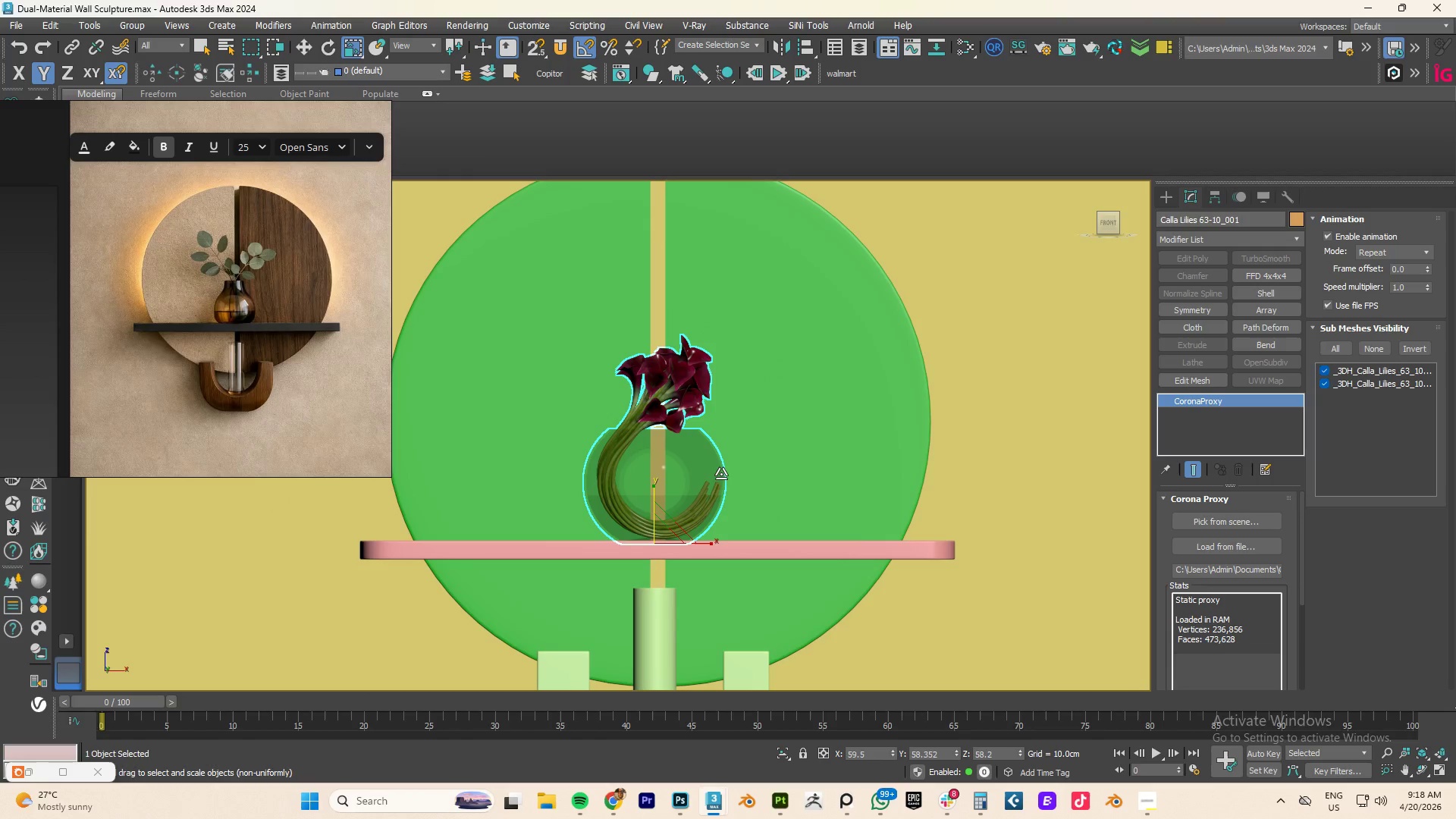 
hold_key(key=AltLeft, duration=2.3)
 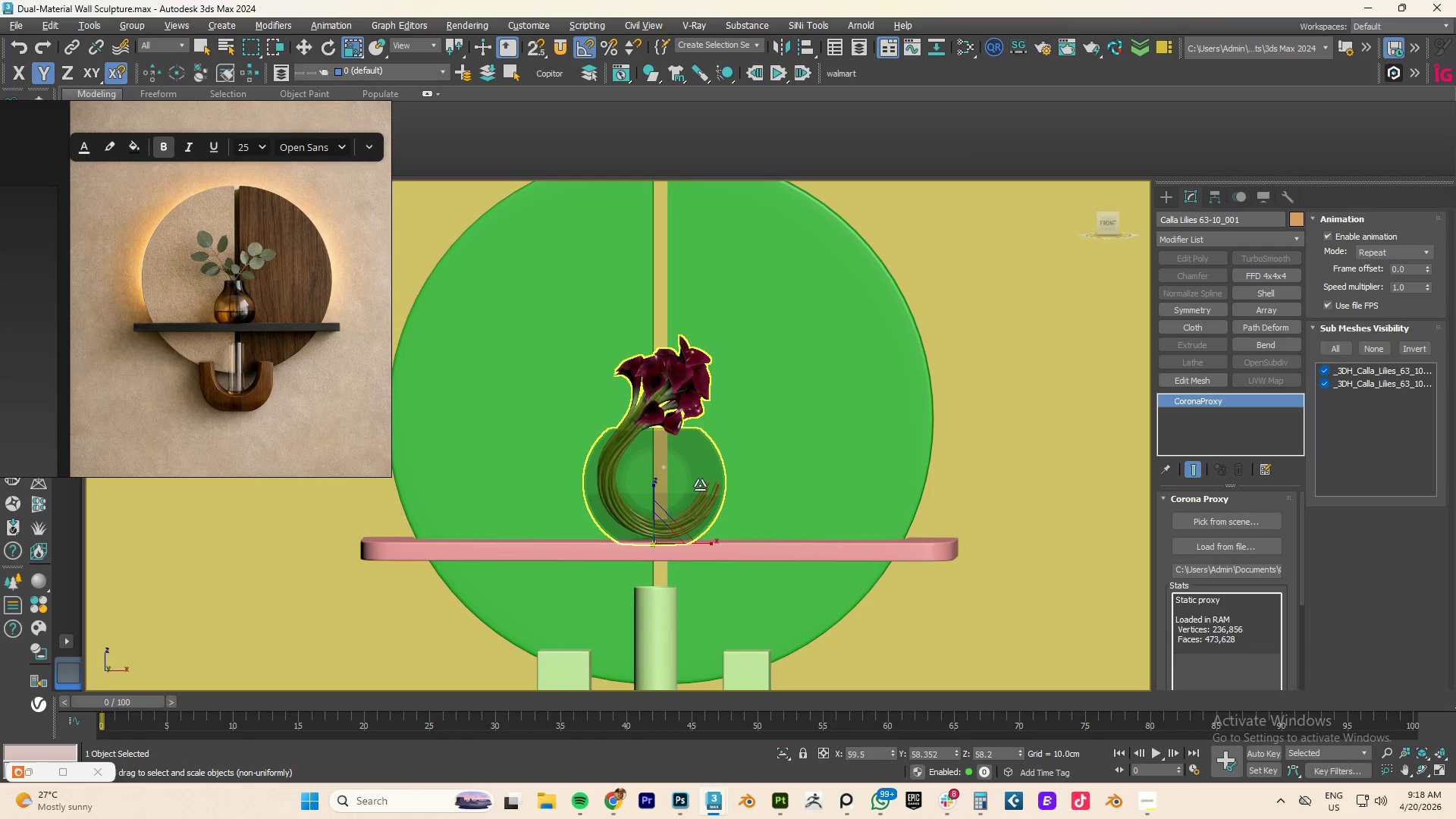 
type(fz[F2][F2])
 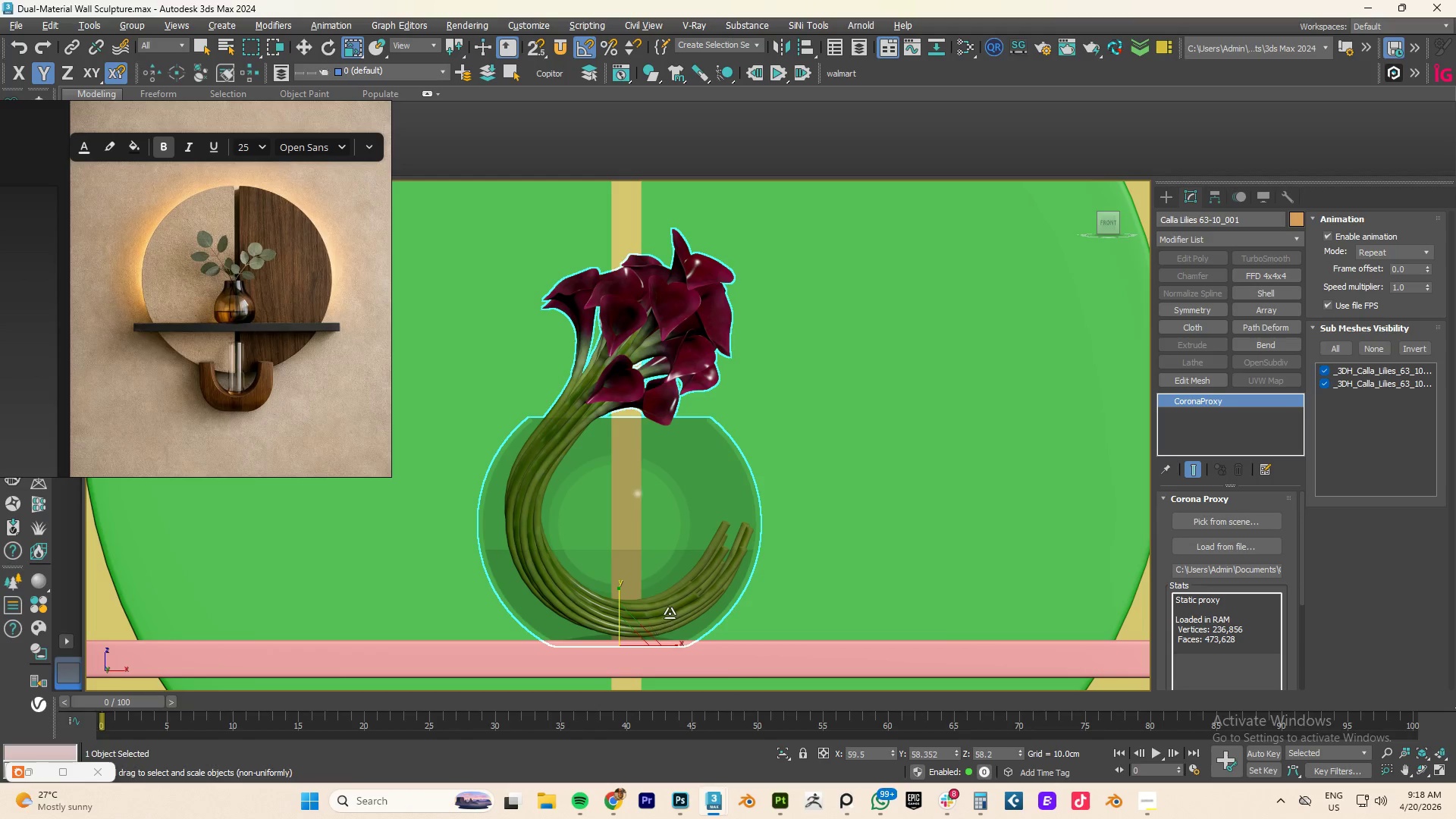 
key(W)
 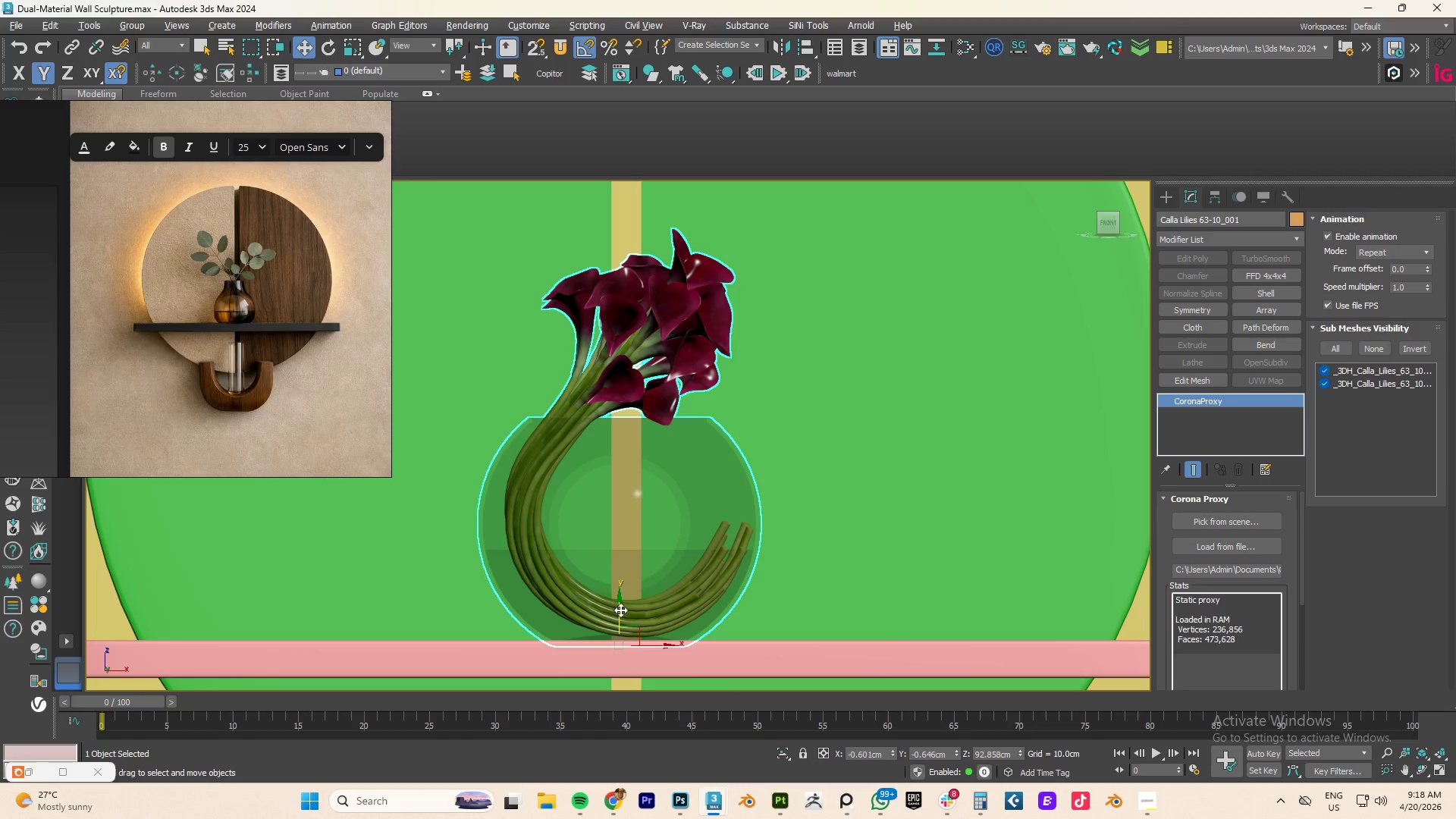 
left_click_drag(start_coordinate=[619, 610], to_coordinate=[623, 604])
 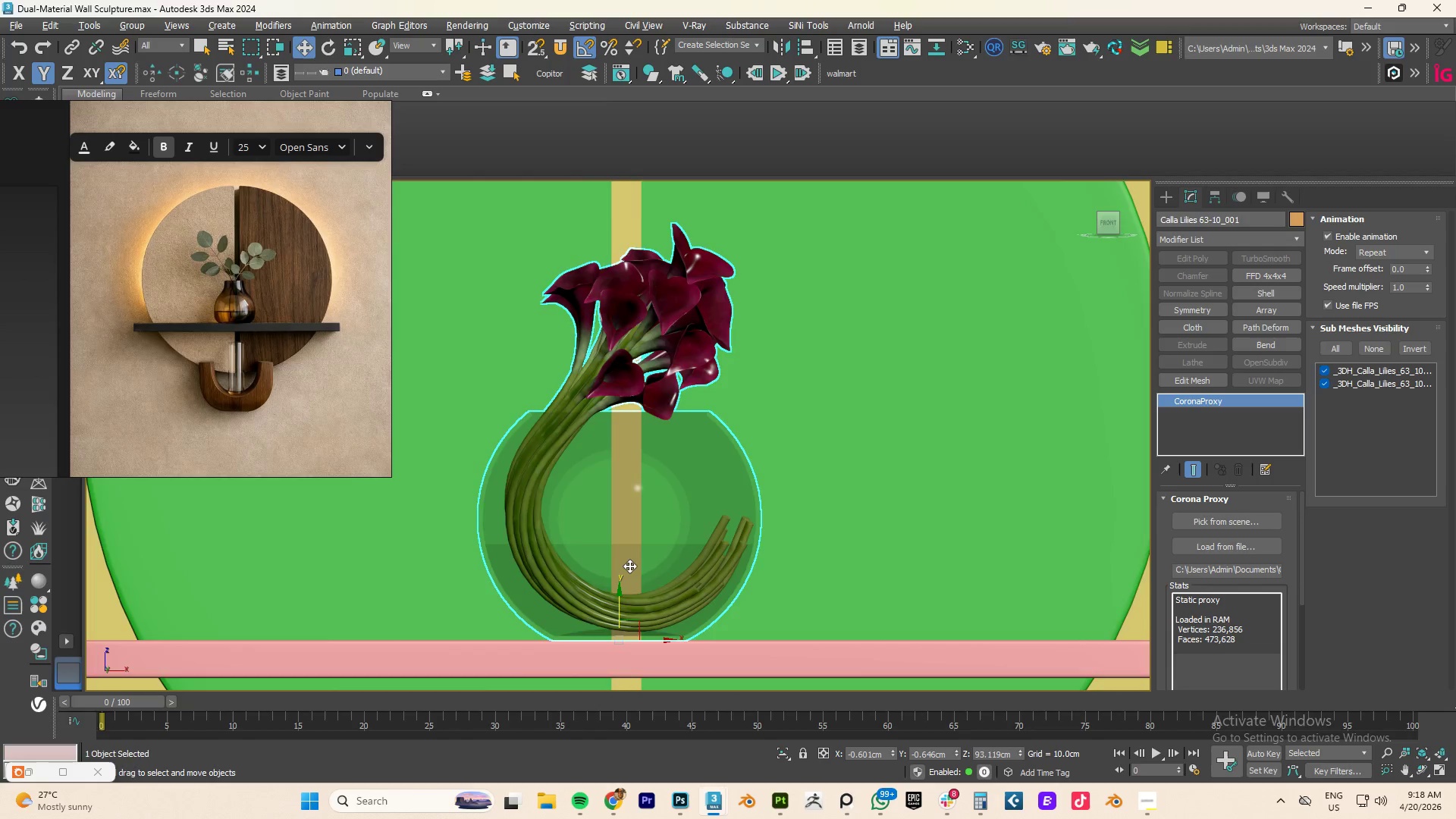 
scroll: coordinate [629, 566], scroll_direction: down, amount: 3.0
 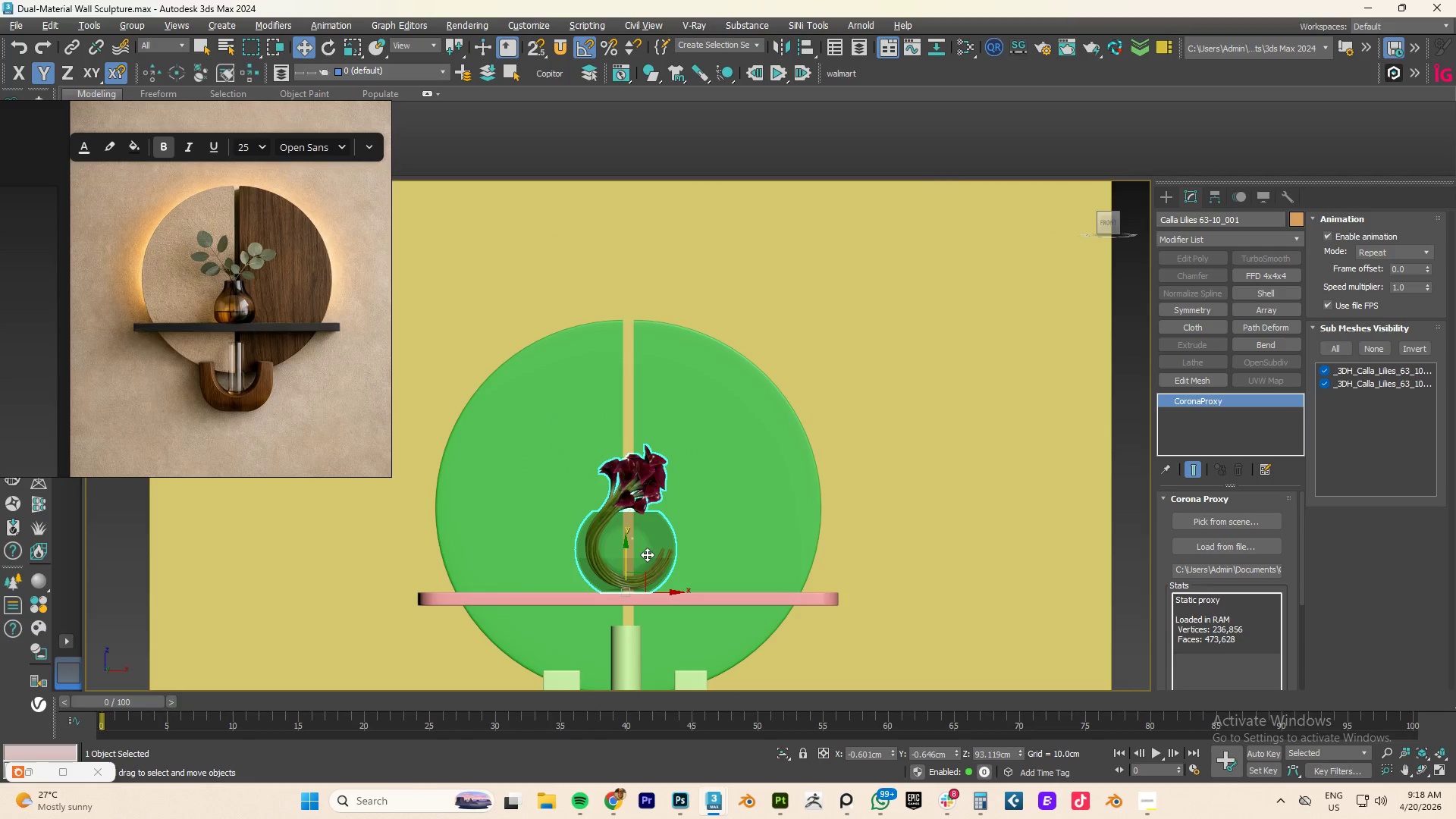 
hold_key(key=AltLeft, duration=2.5)
 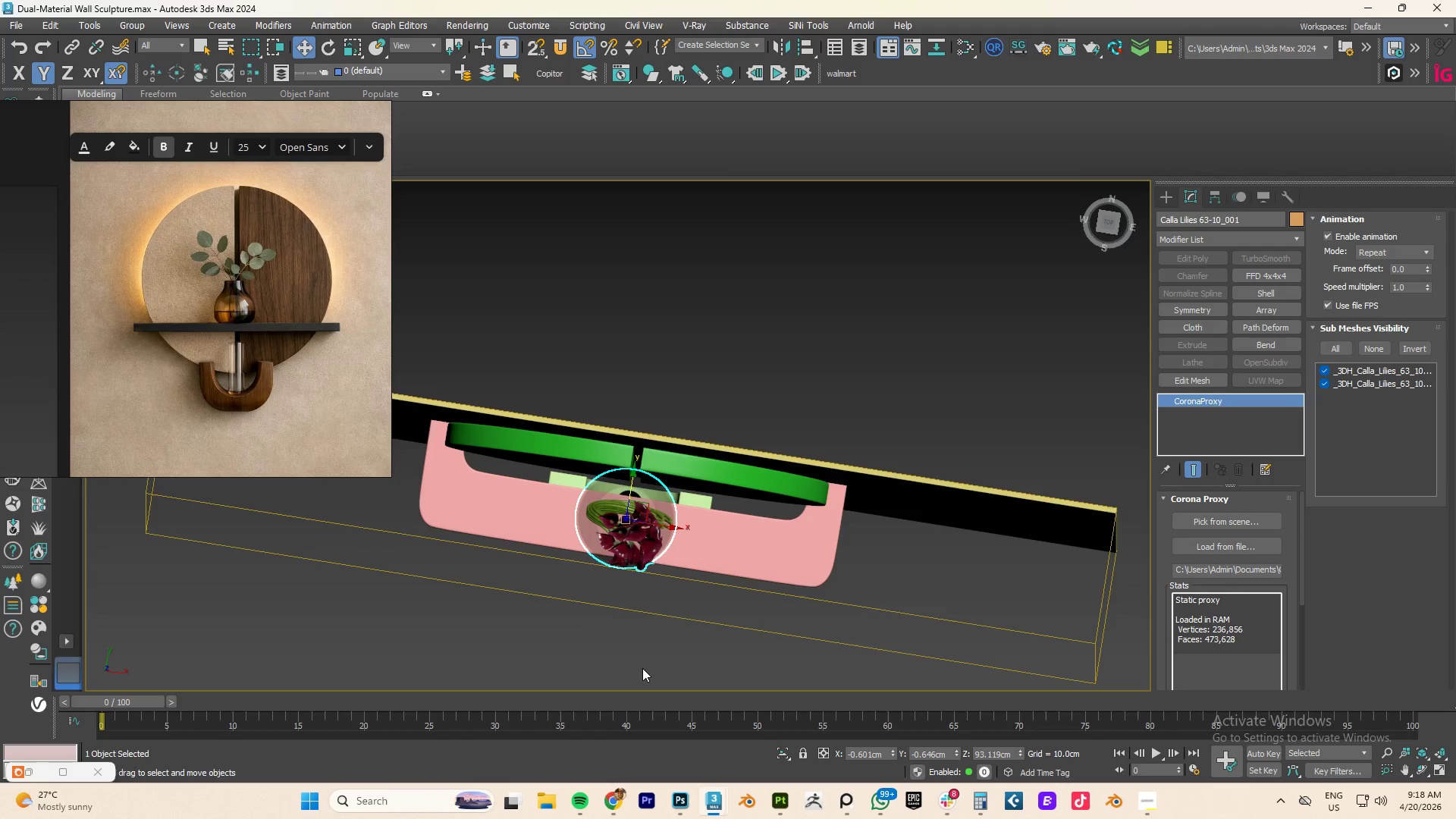 
type(tz)
 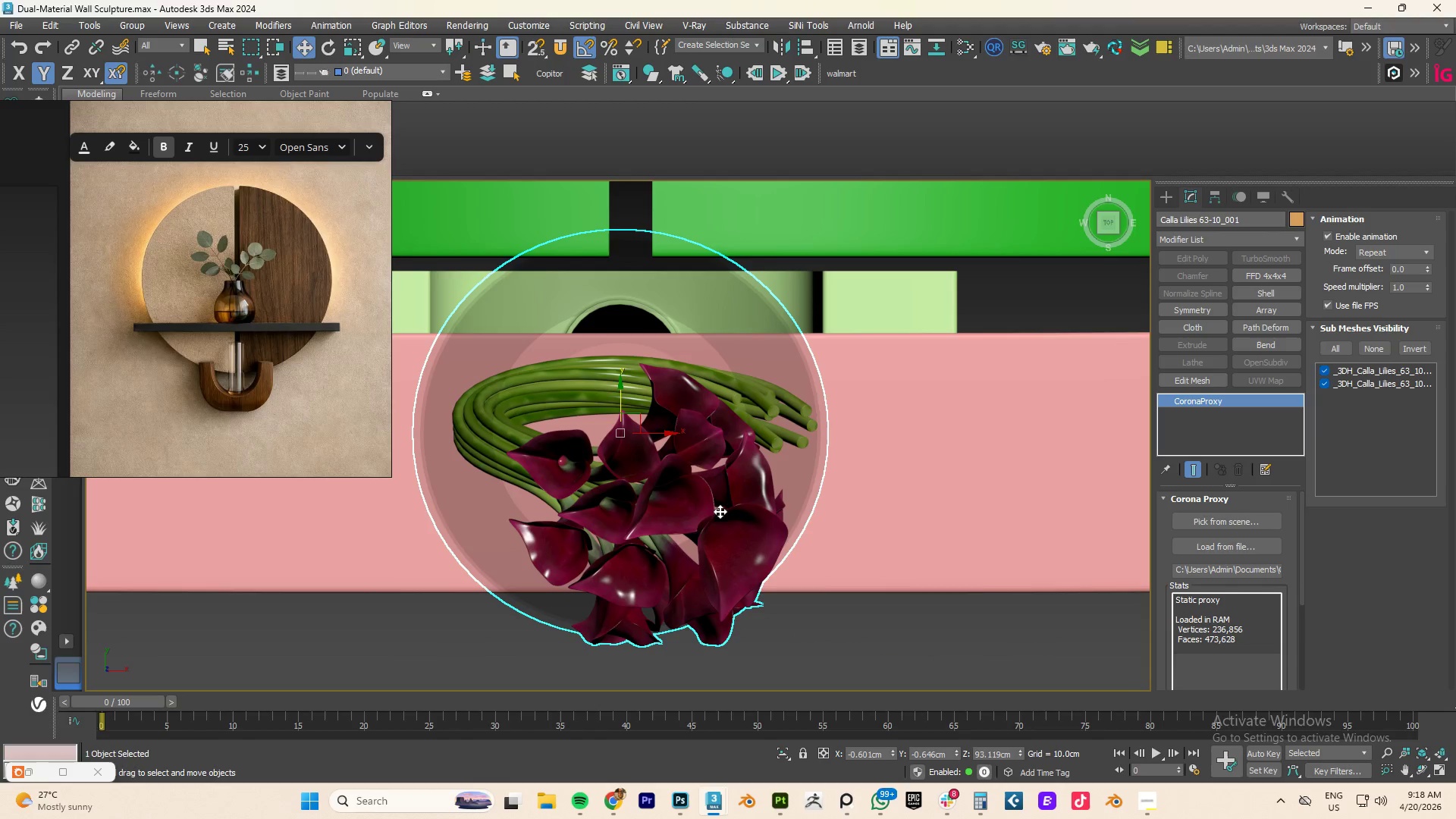 
scroll: coordinate [824, 501], scroll_direction: down, amount: 2.0
 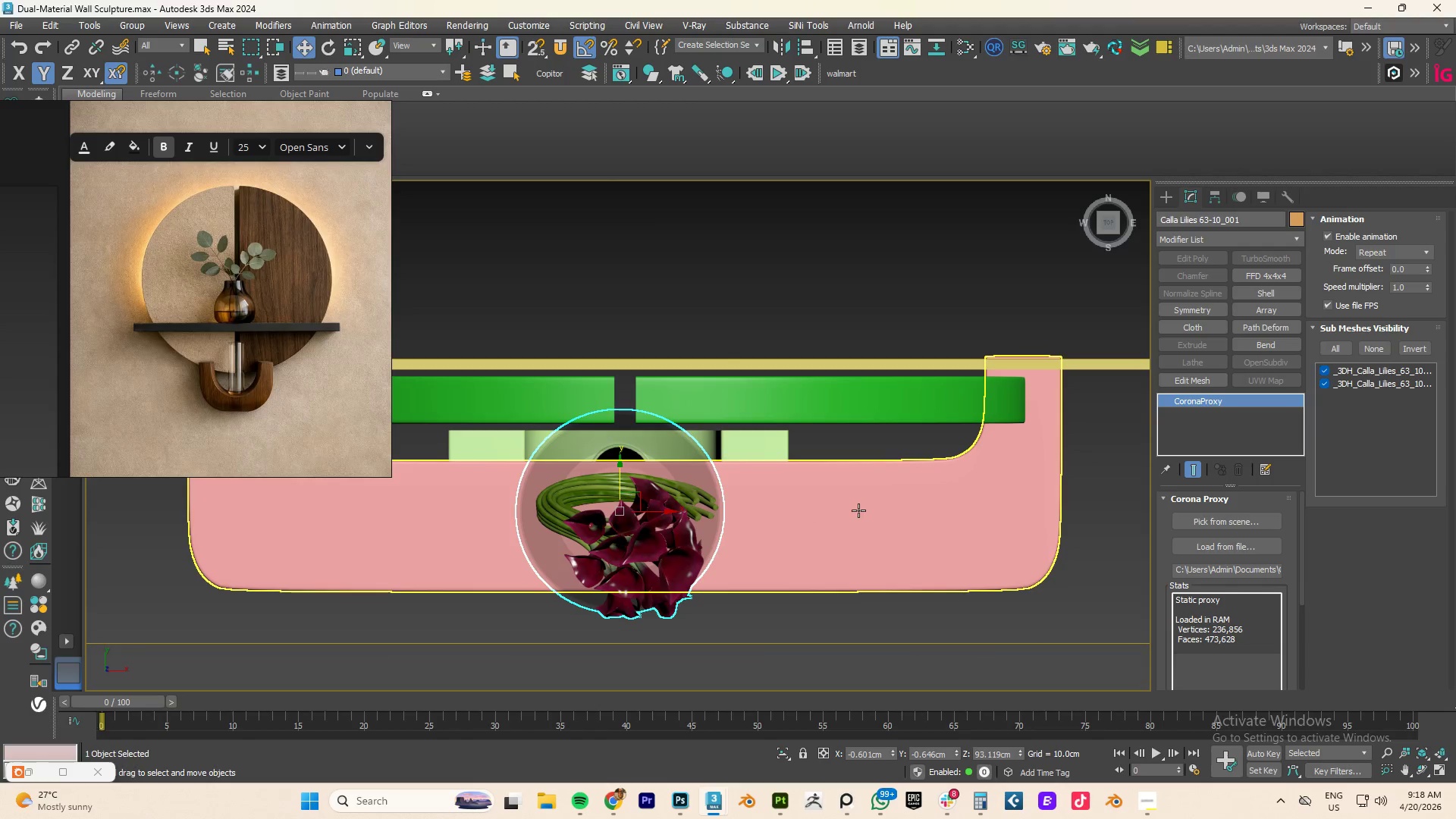 
left_click([838, 521])
 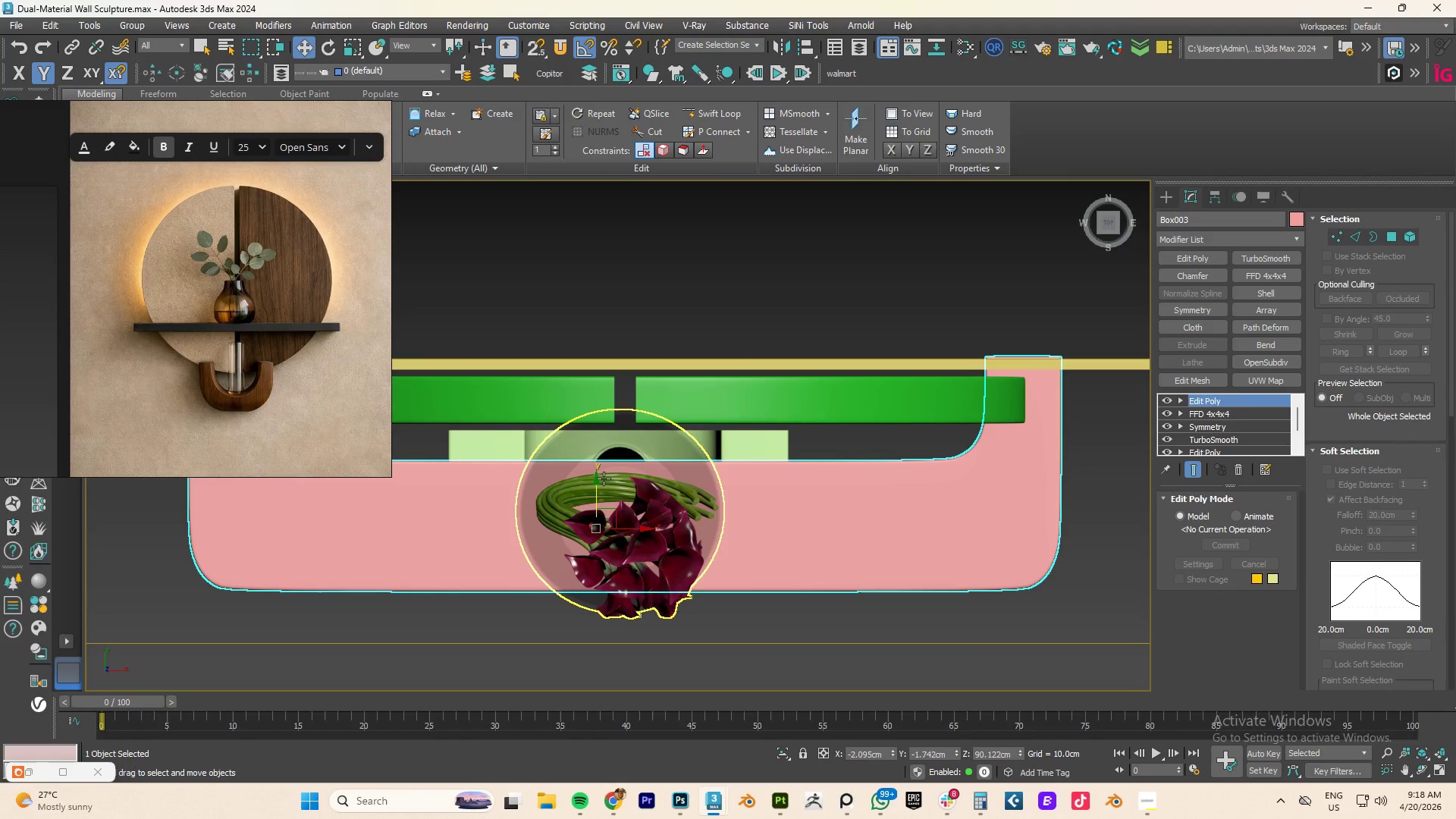 
left_click_drag(start_coordinate=[596, 488], to_coordinate=[594, 500])
 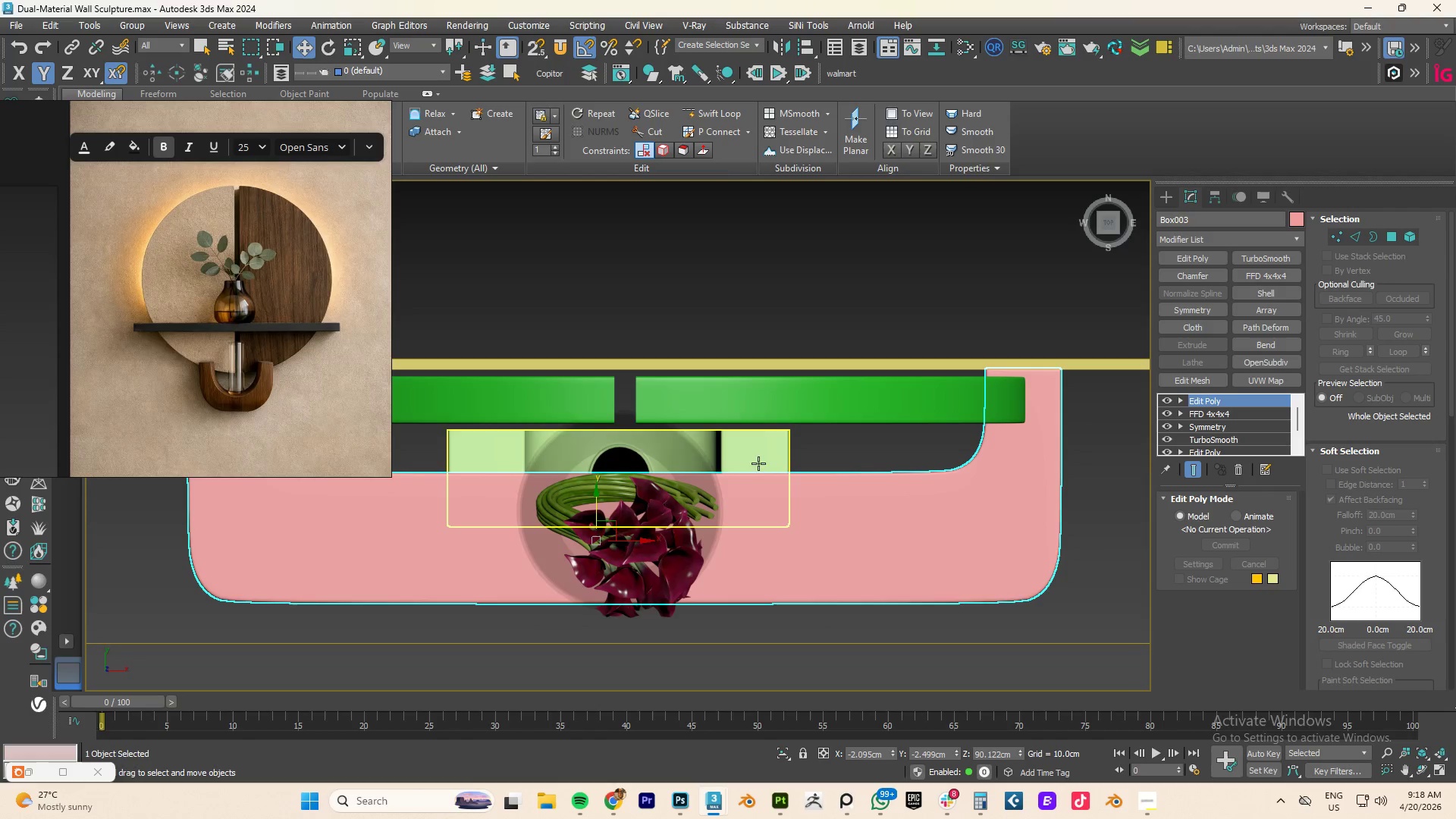 
left_click([680, 486])
 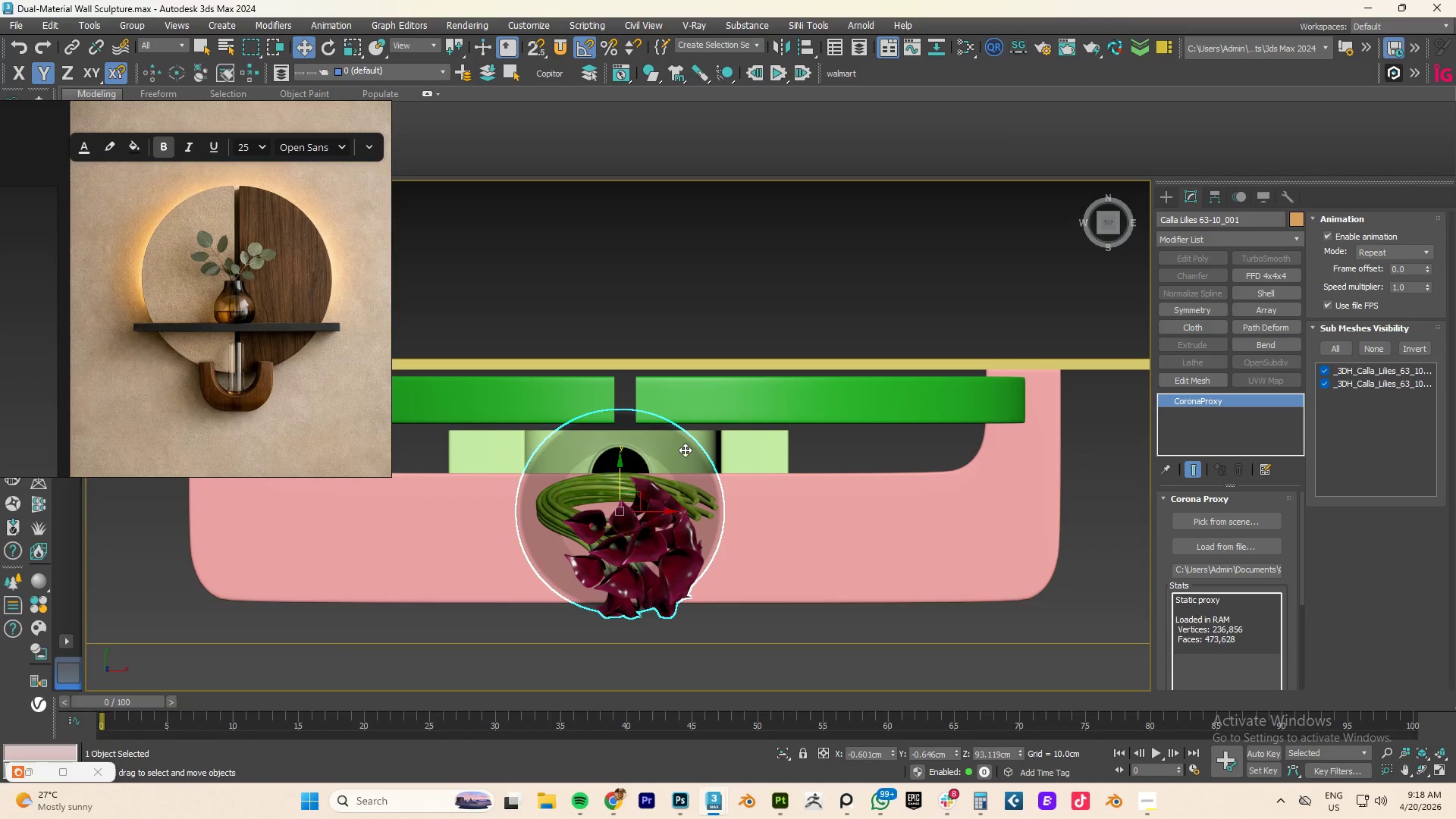 
type(rw)
 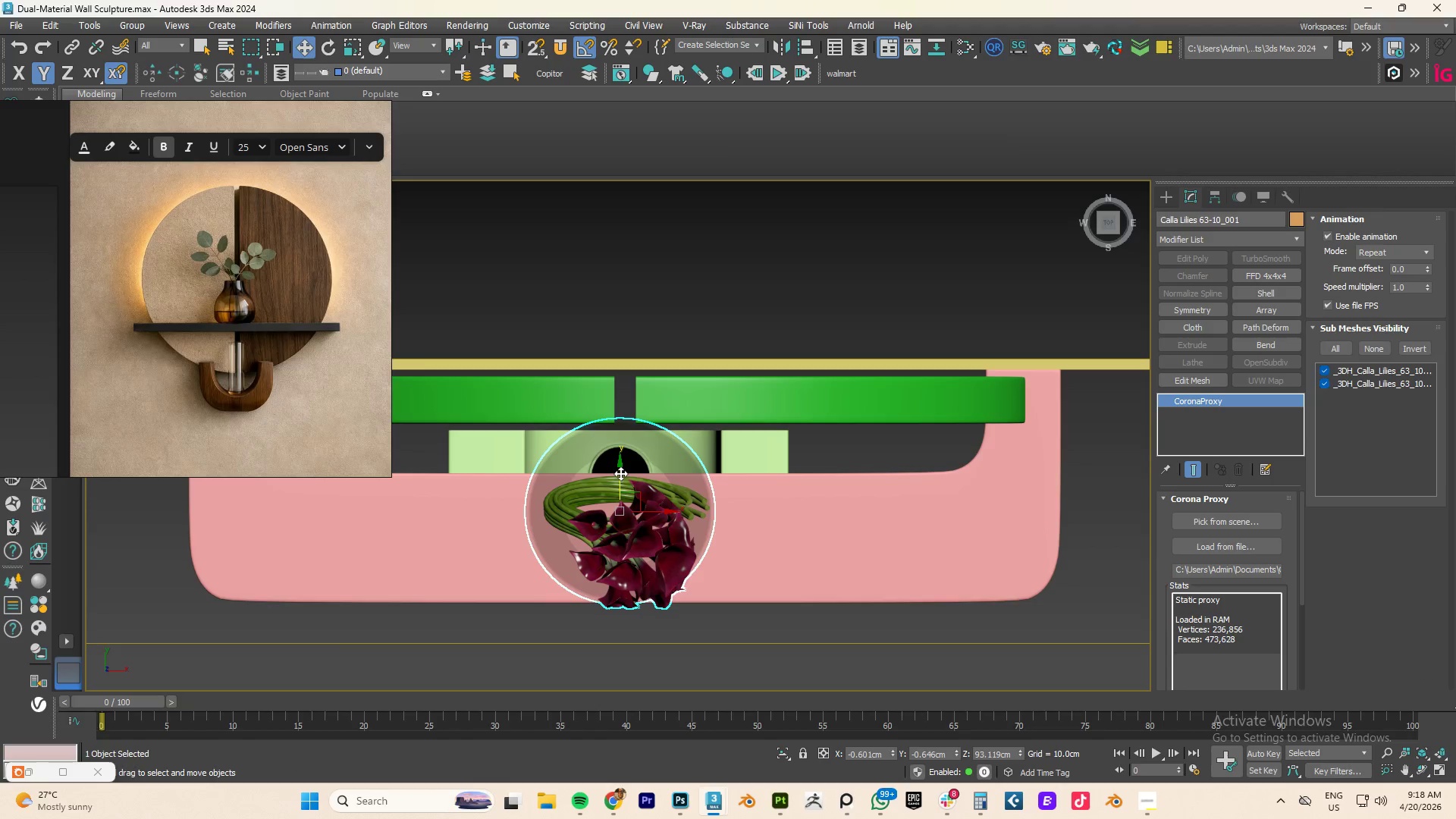 
left_click_drag(start_coordinate=[627, 500], to_coordinate=[626, 507])
 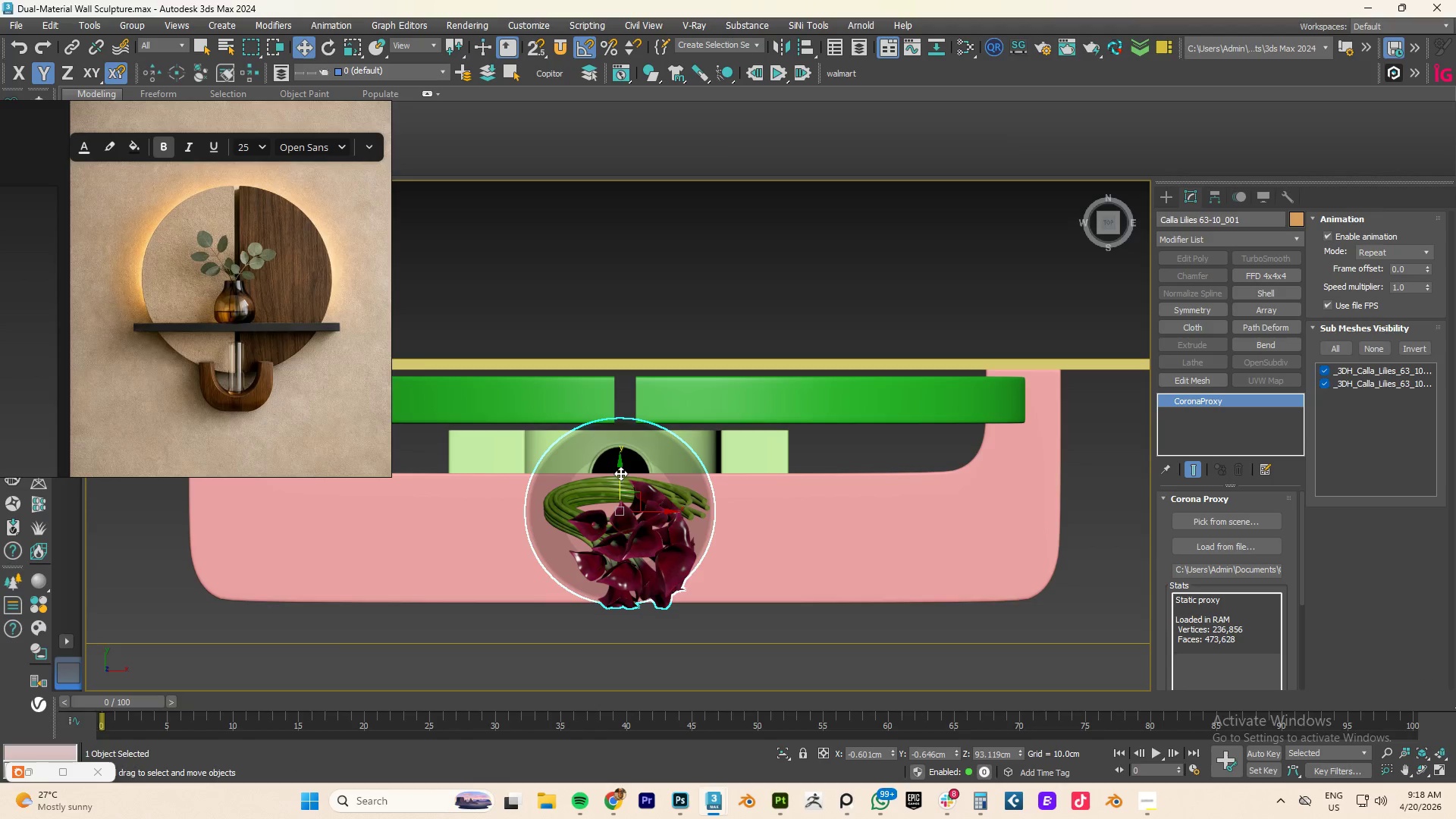 
left_click_drag(start_coordinate=[619, 468], to_coordinate=[623, 476])
 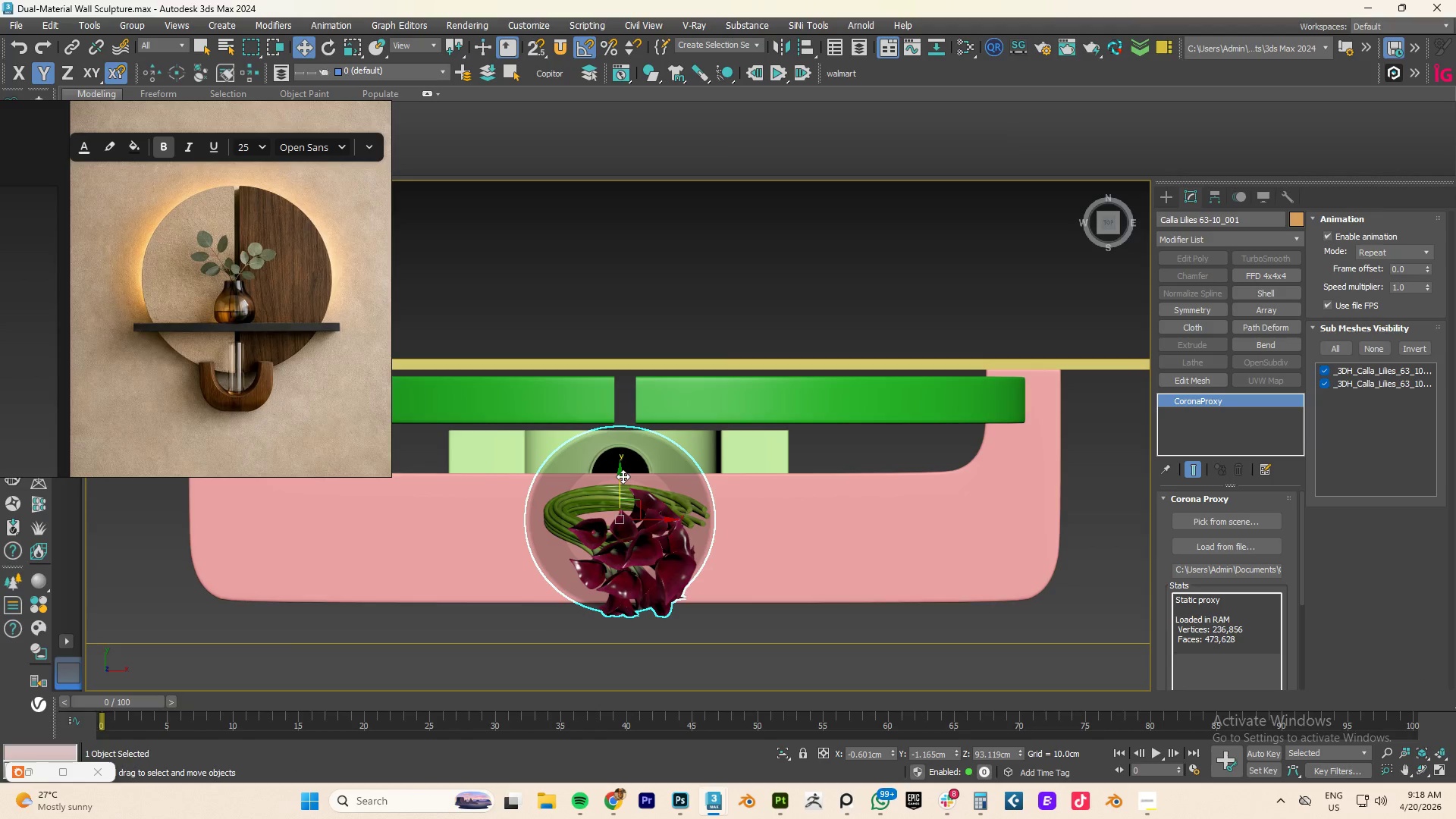 
type(fz)
 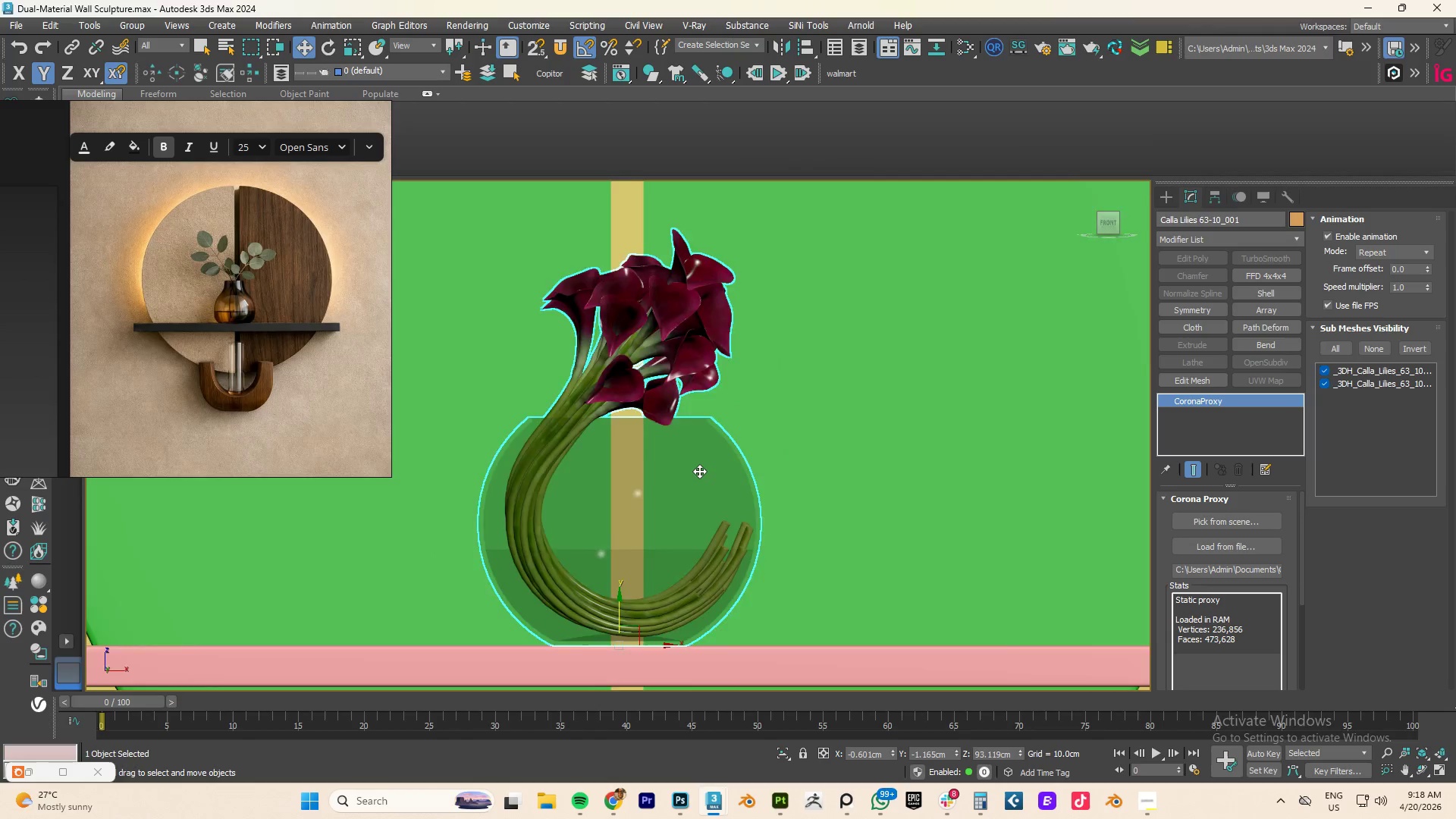 
hold_key(key=AltLeft, duration=1.17)
 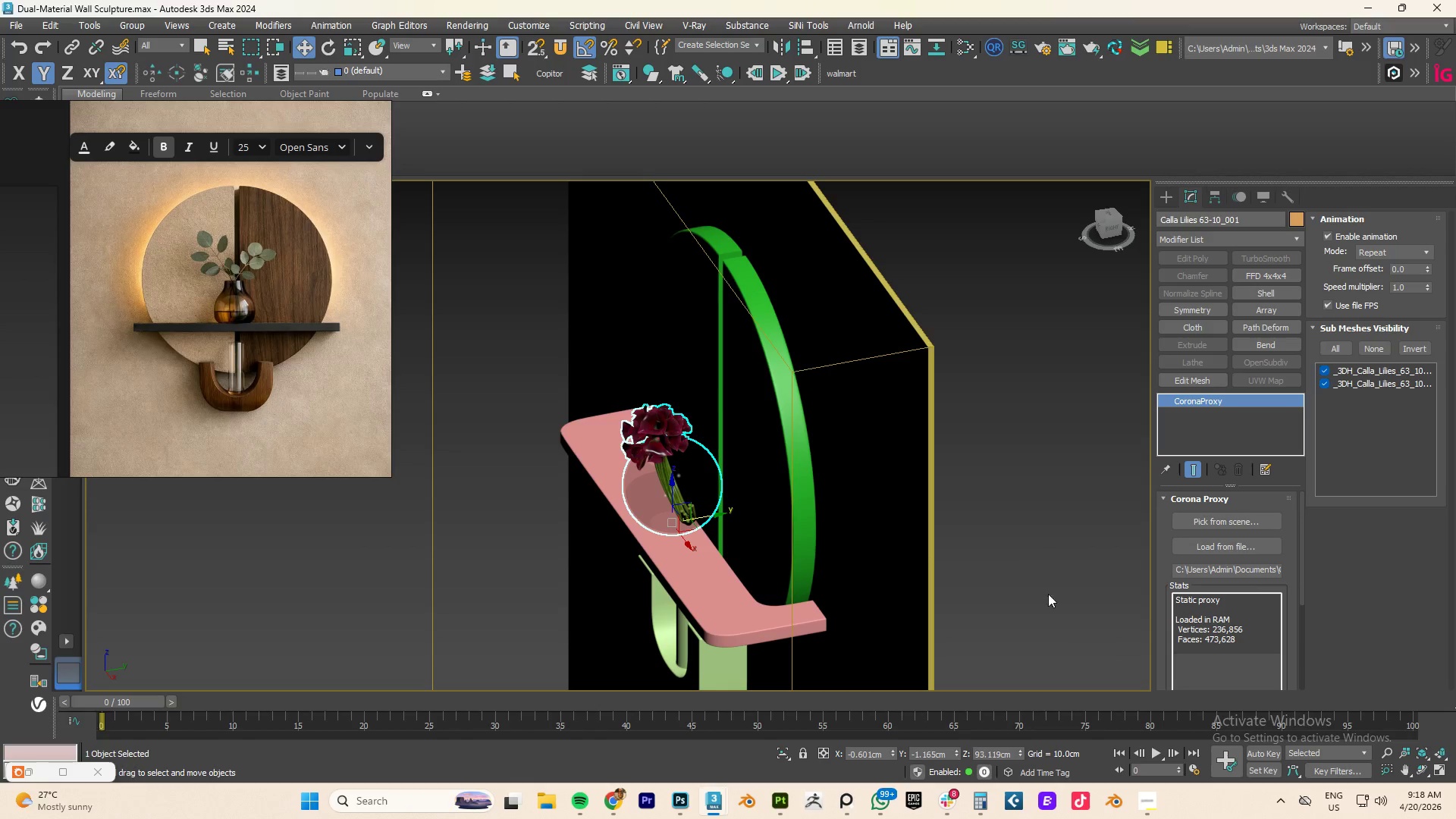 
scroll: coordinate [699, 471], scroll_direction: down, amount: 3.0
 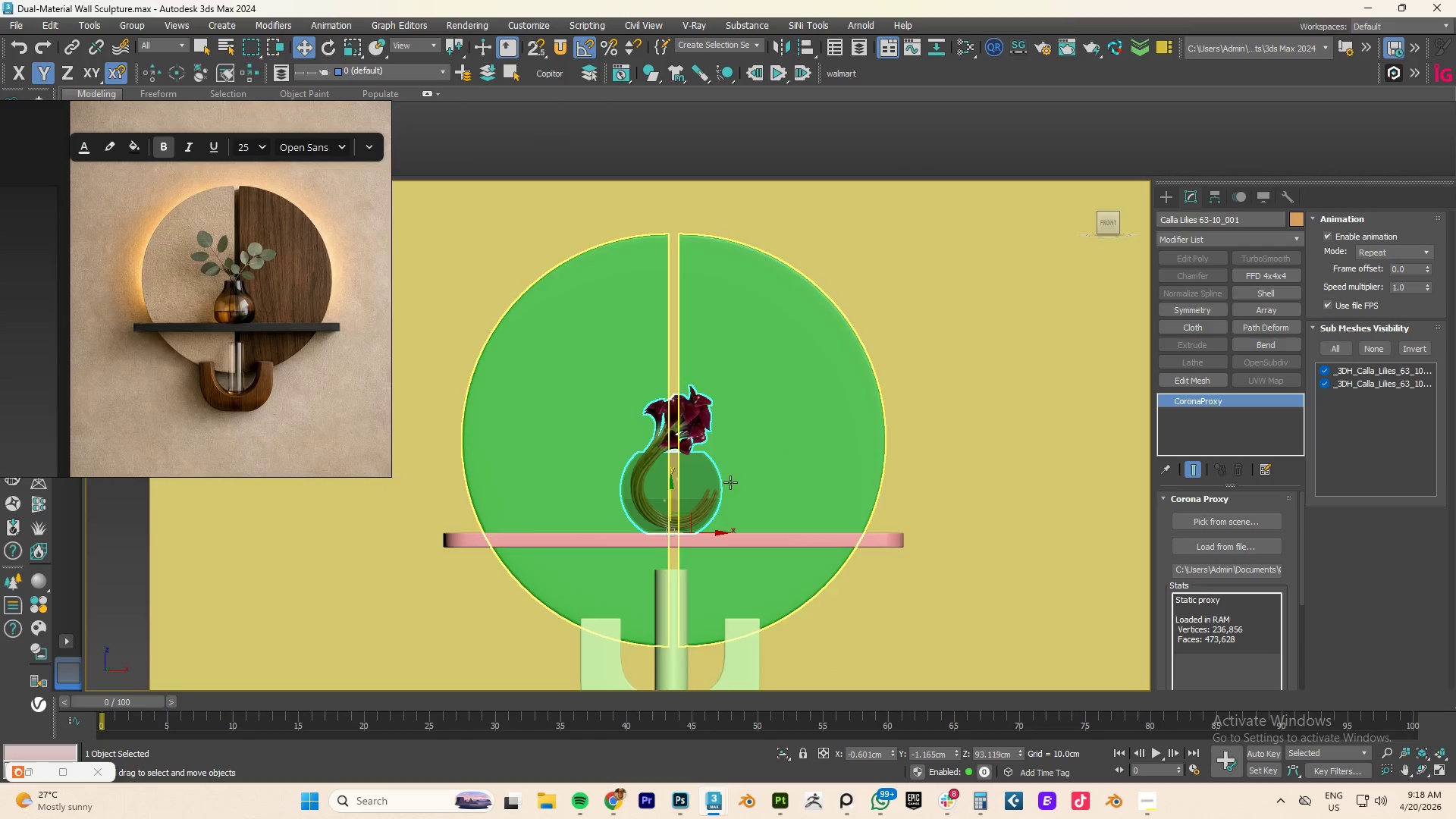 
left_click([1144, 801])